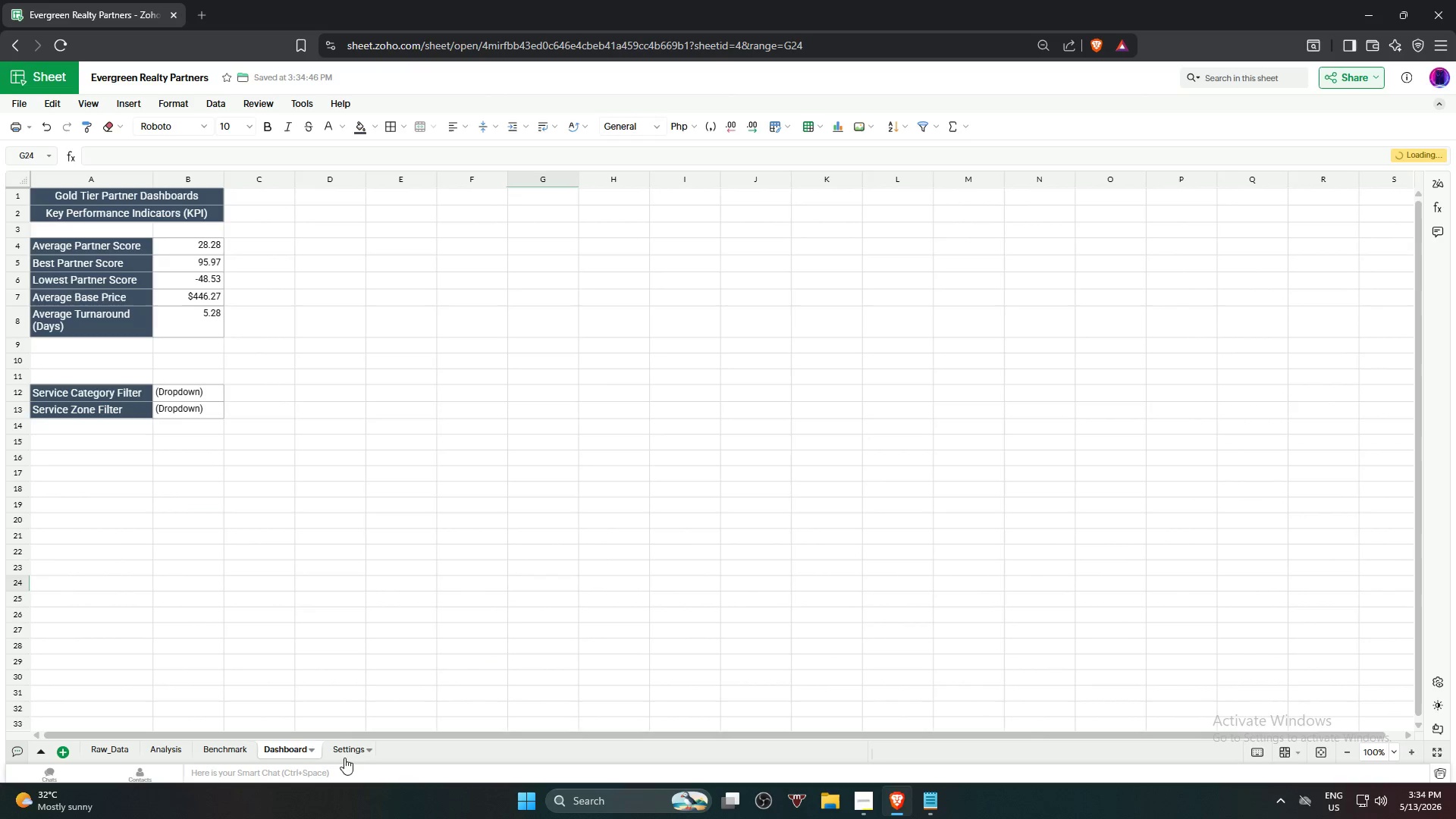 
double_click([354, 744])
 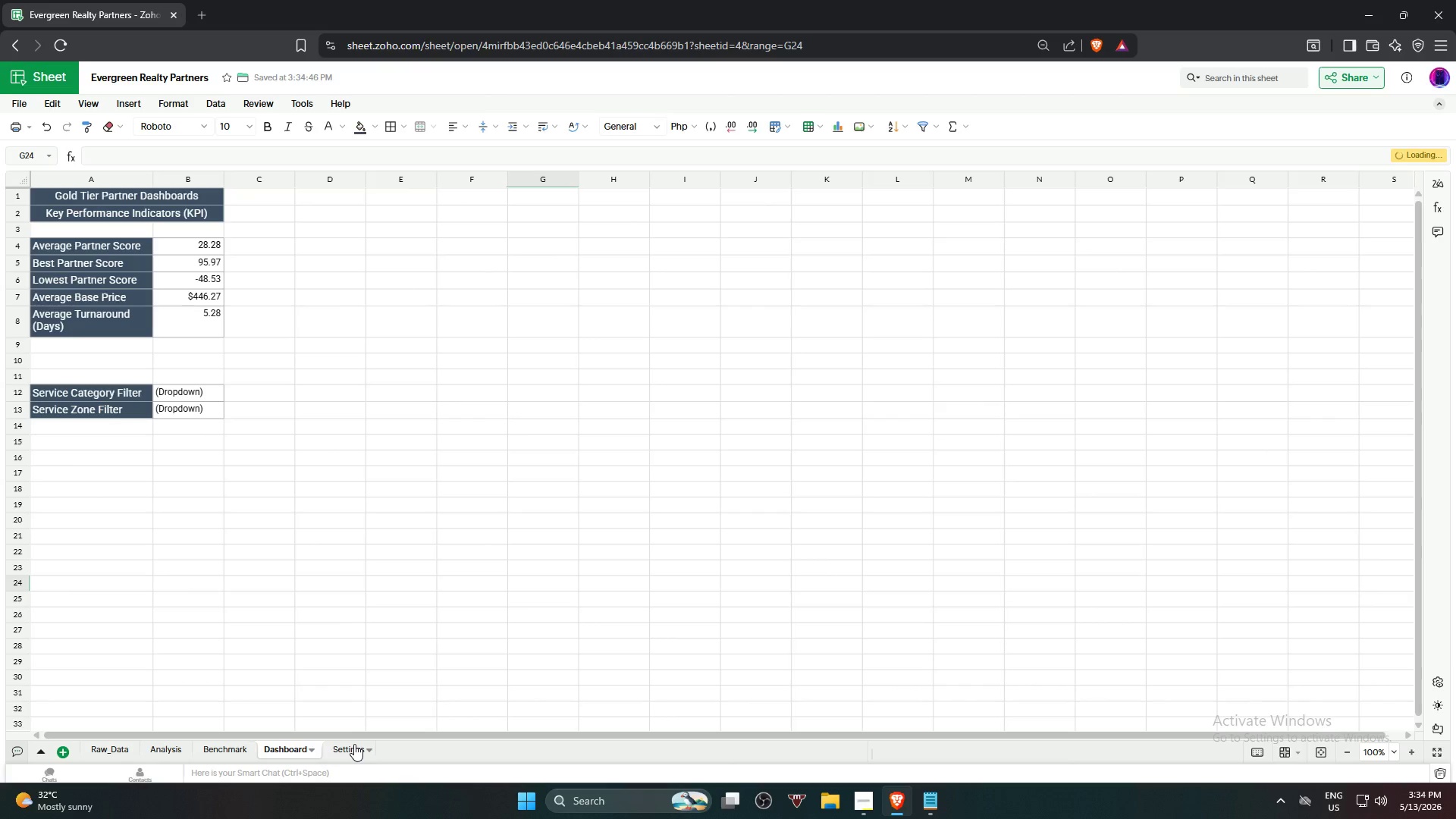 
left_click([354, 745])
 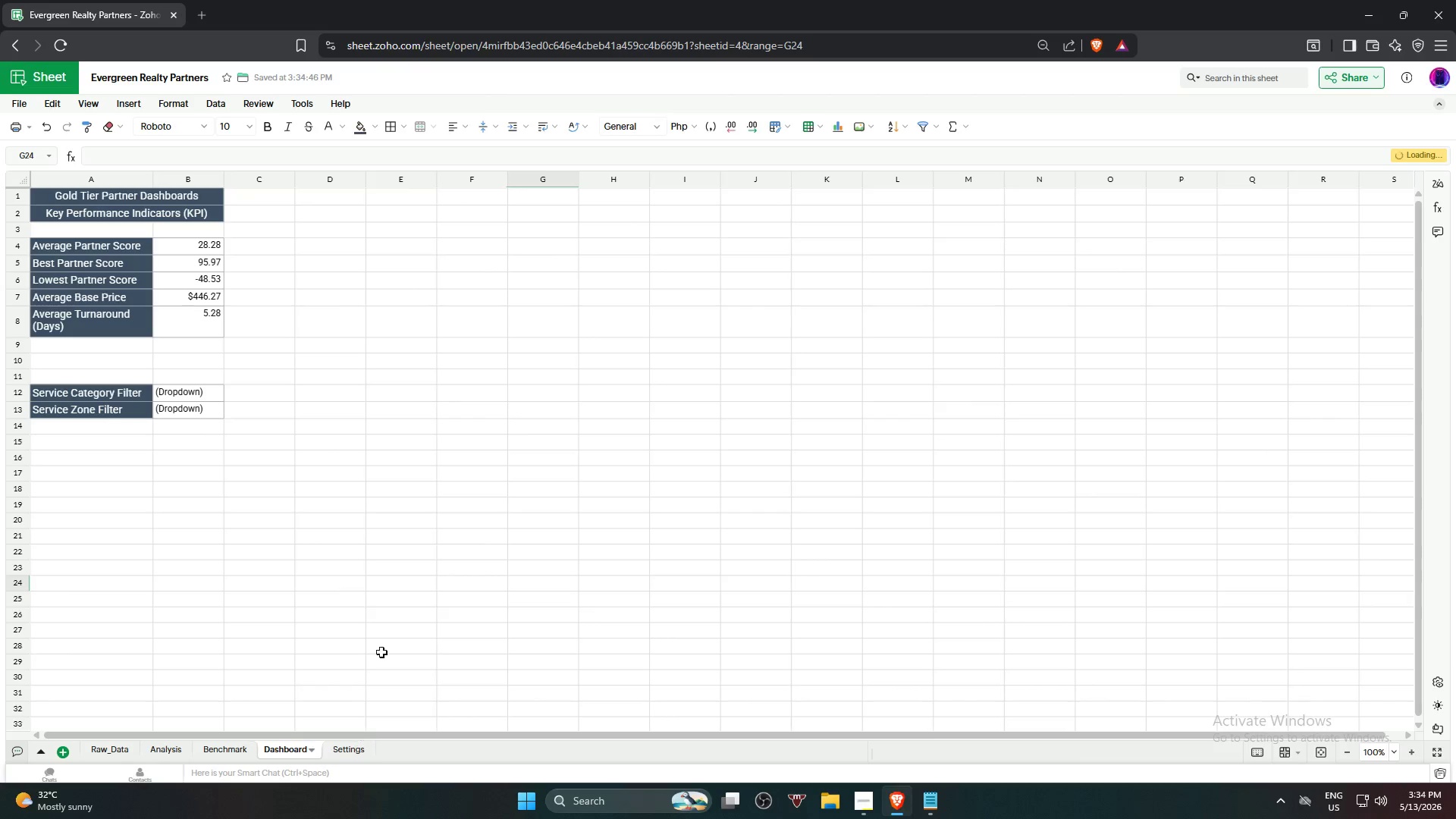 
double_click([395, 620])
 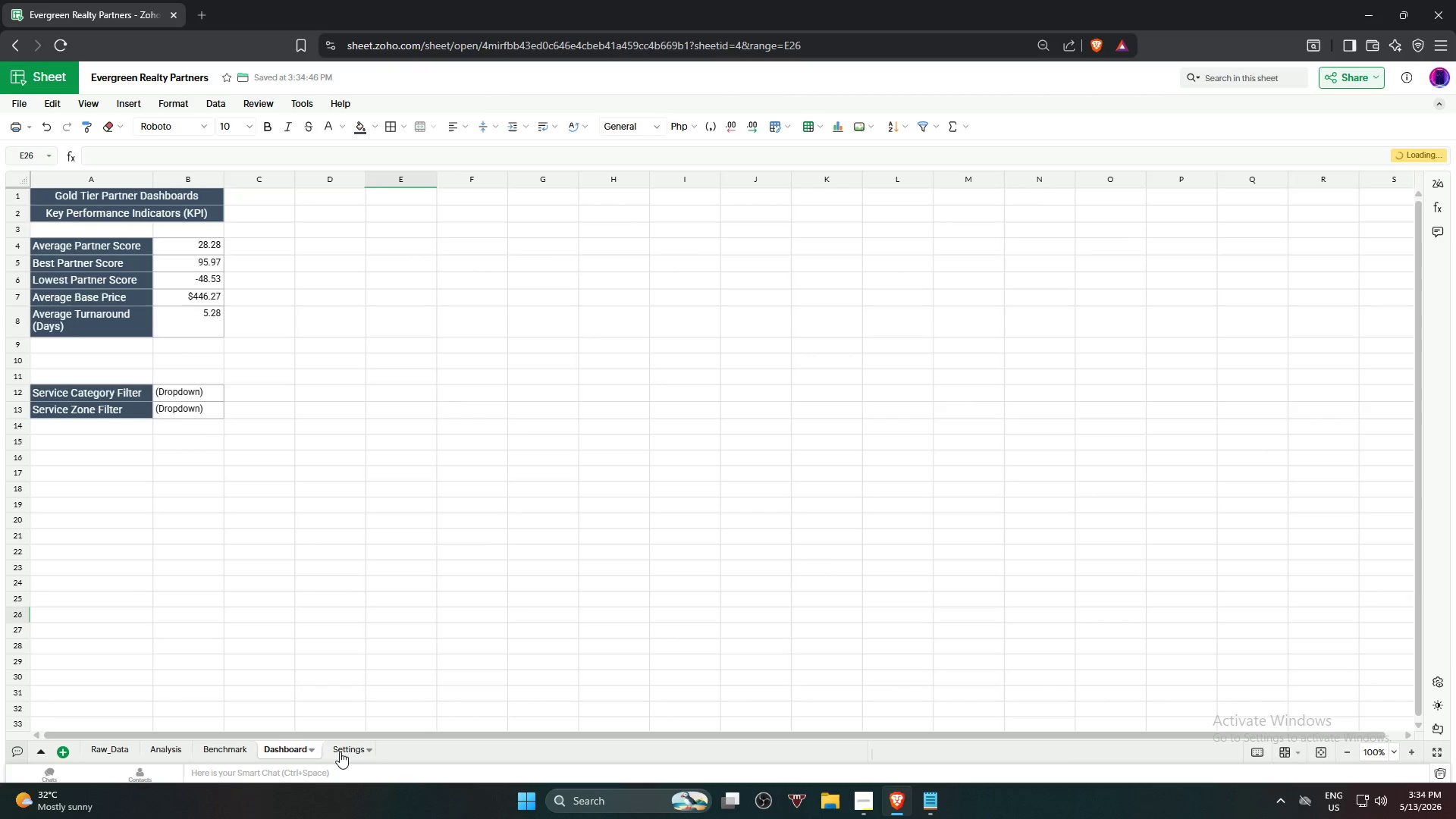 
double_click([340, 752])
 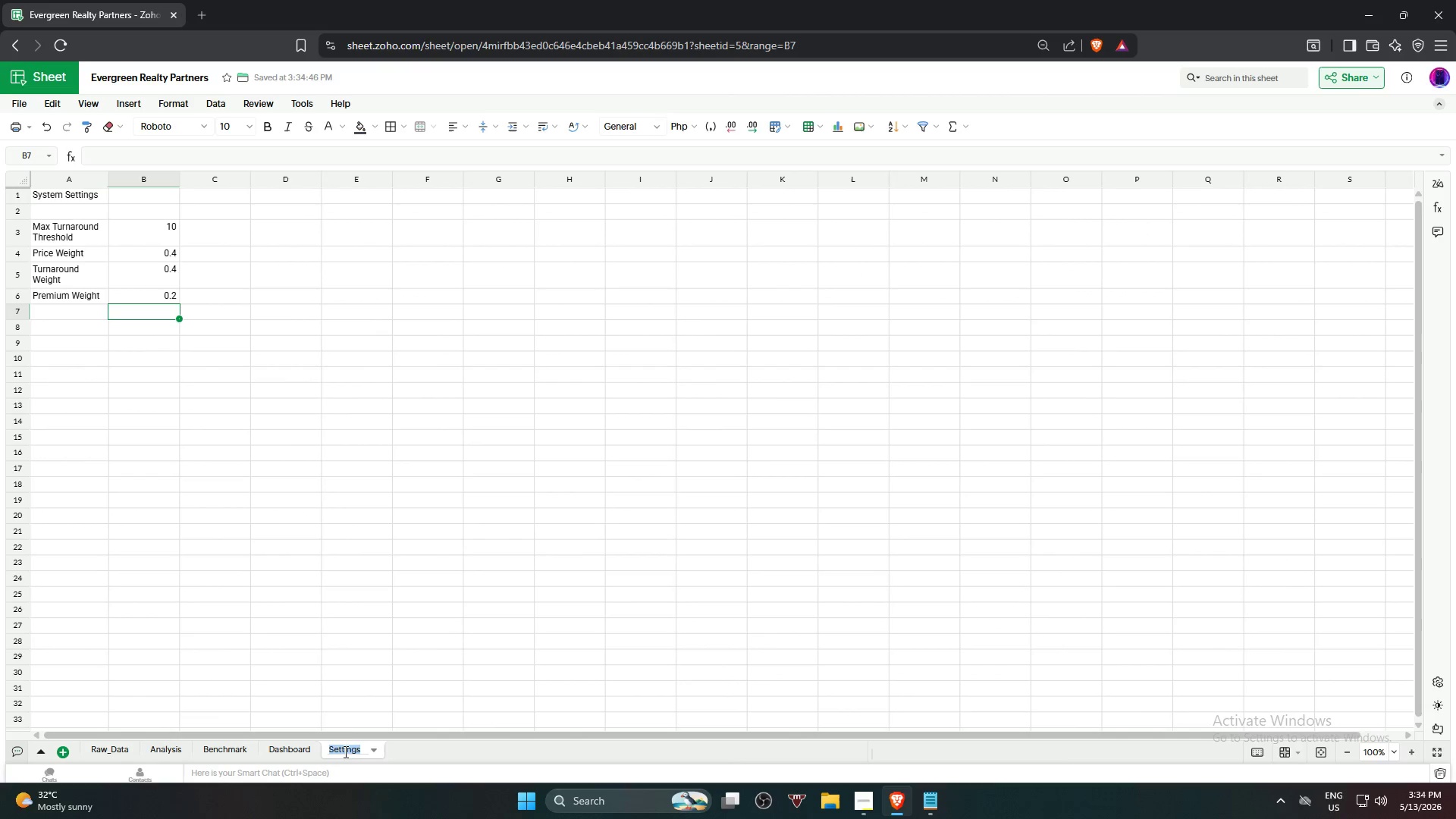 
left_click_drag(start_coordinate=[402, 584], to_coordinate=[402, 579])
 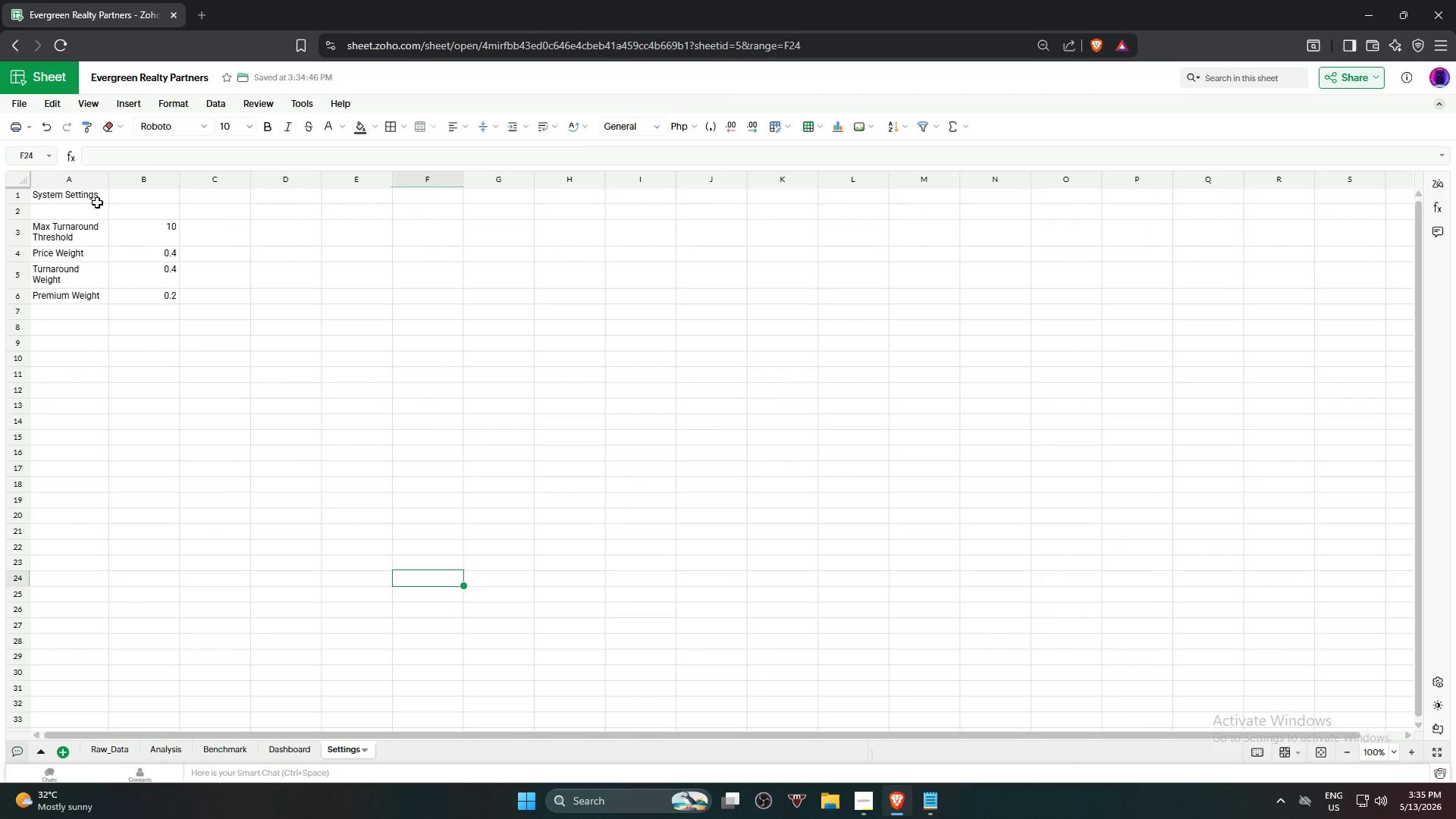 
left_click_drag(start_coordinate=[93, 199], to_coordinate=[120, 199])
 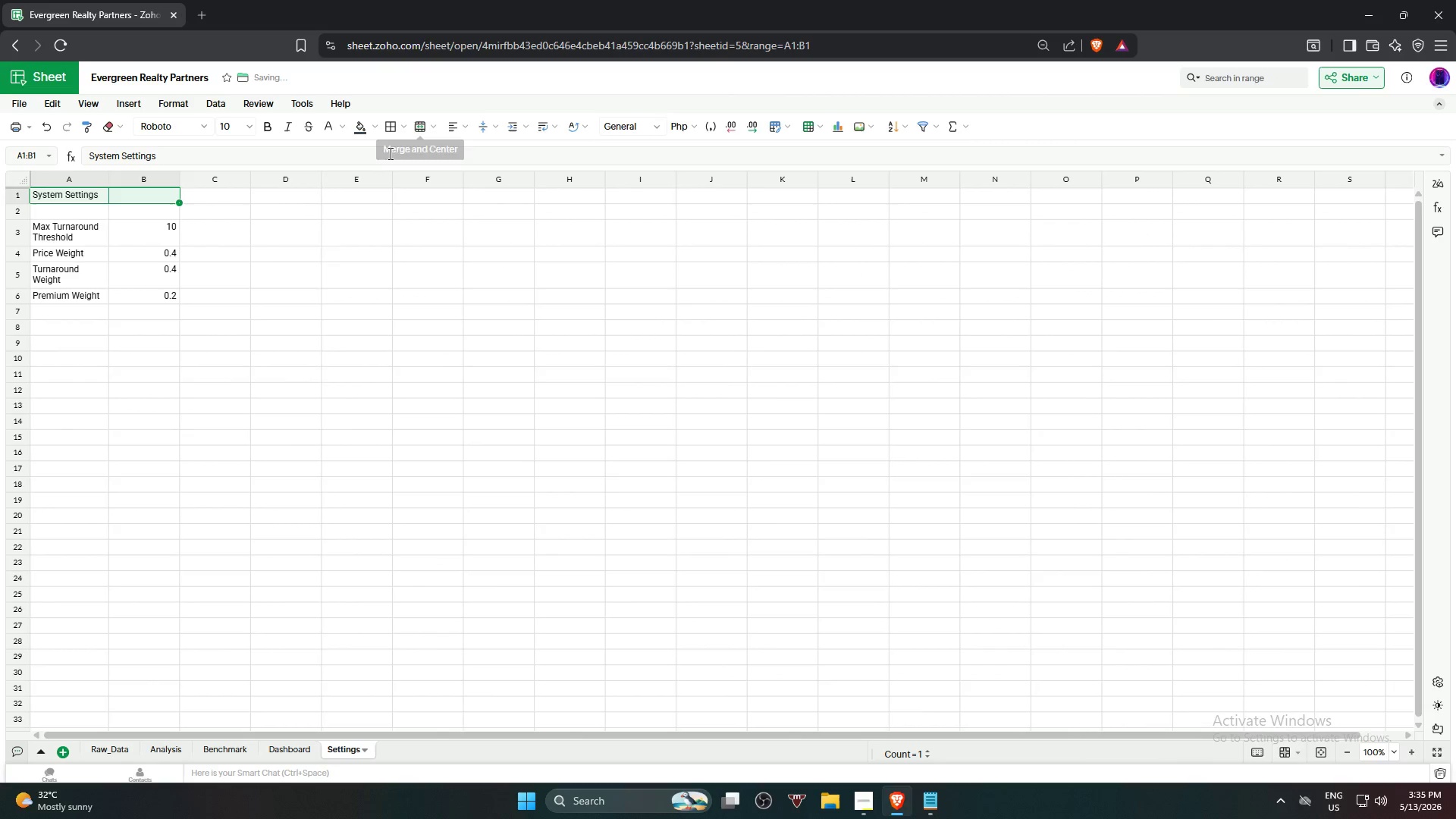 
left_click([312, 286])
 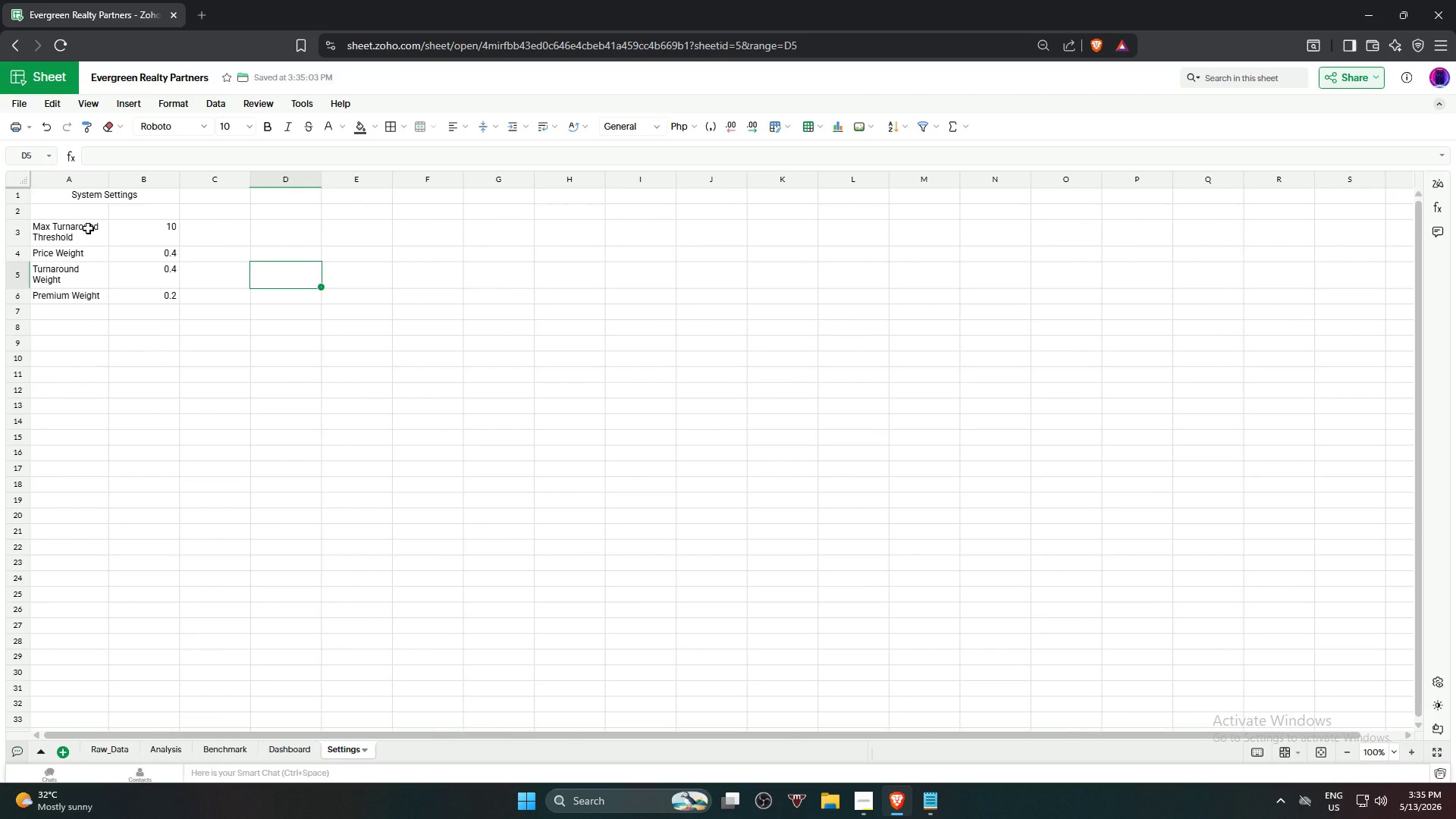 
left_click_drag(start_coordinate=[88, 228], to_coordinate=[82, 297])
 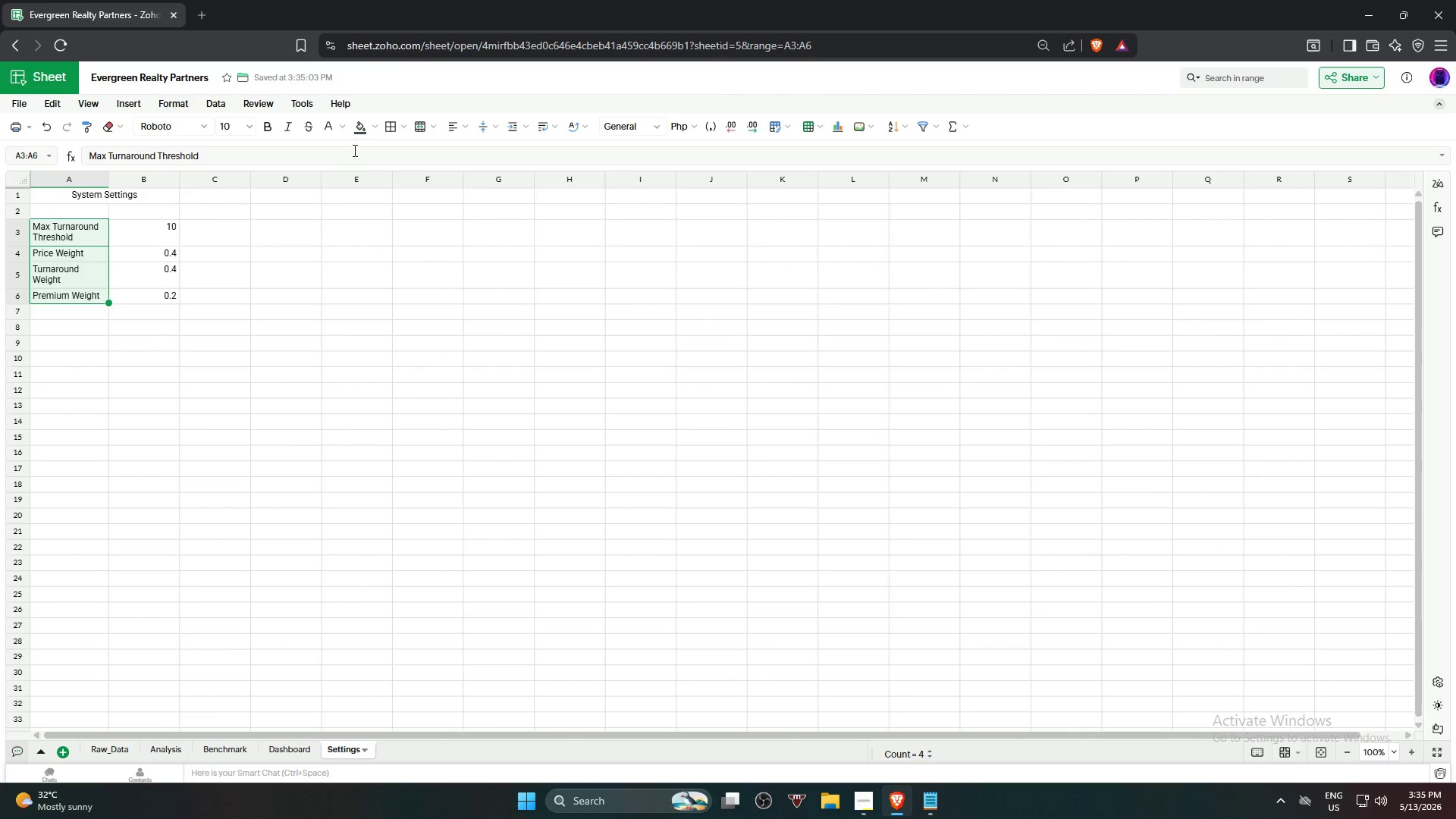 
left_click([363, 134])
 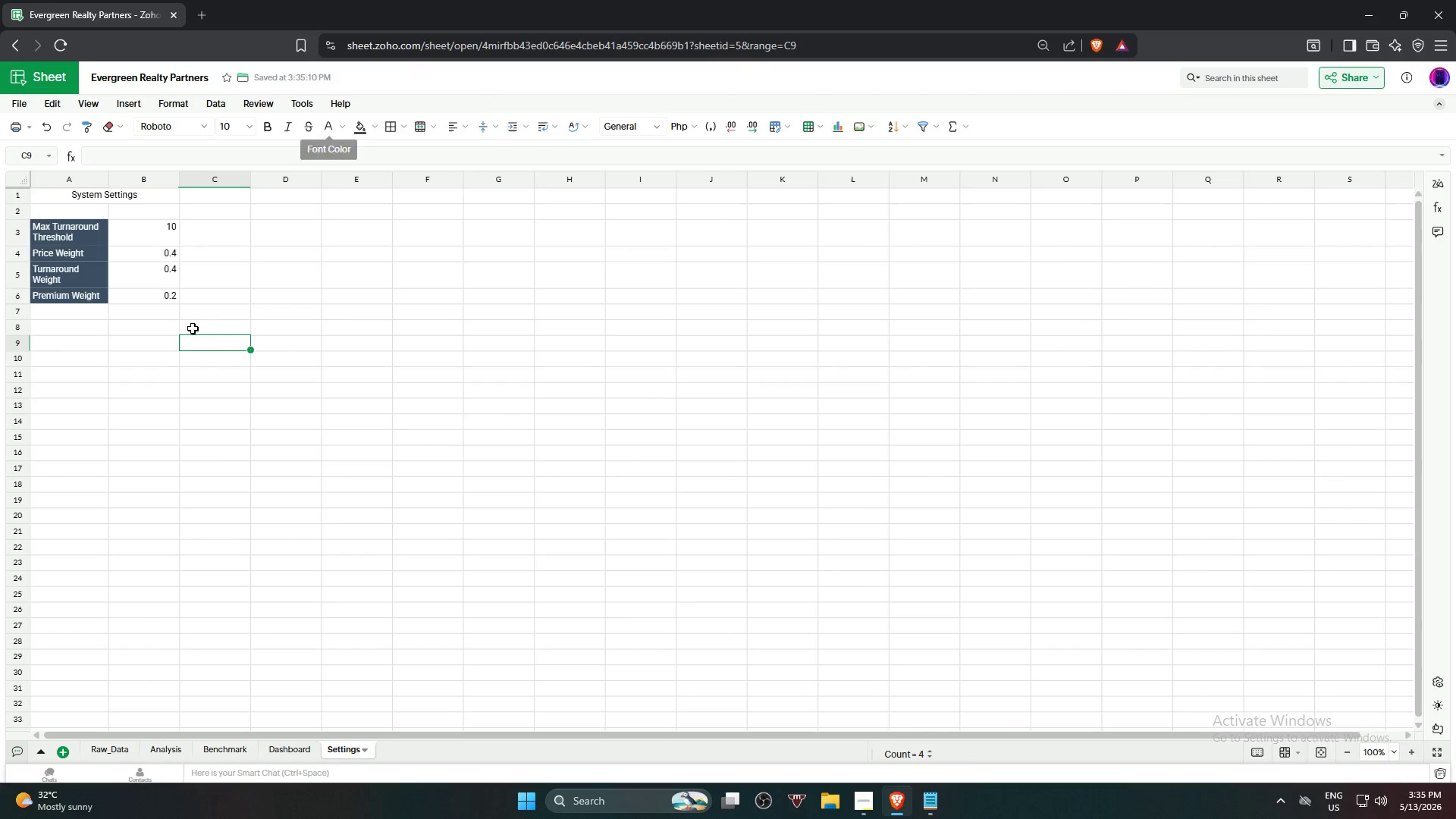 
left_click([143, 193])
 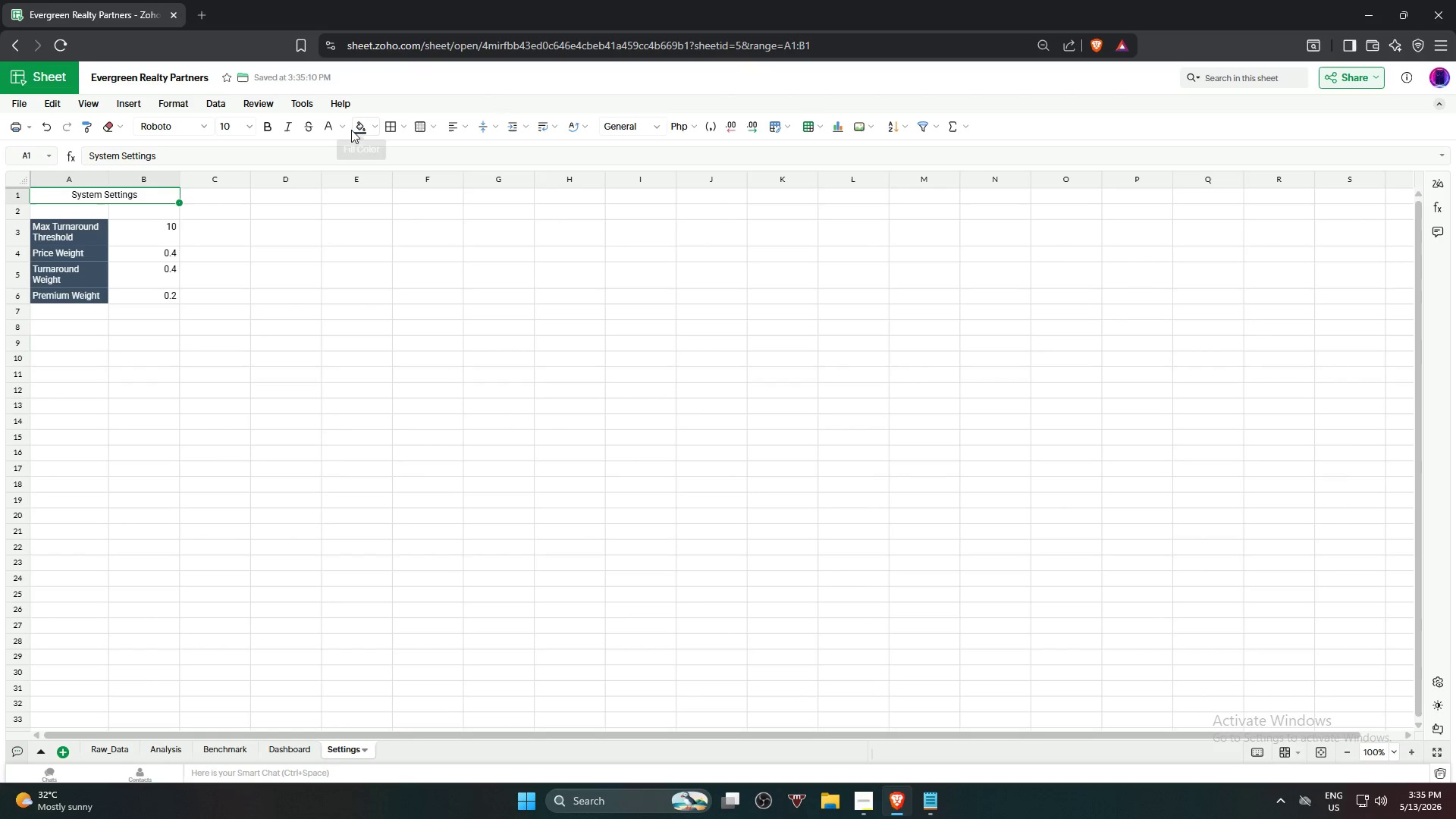 
left_click([335, 125])
 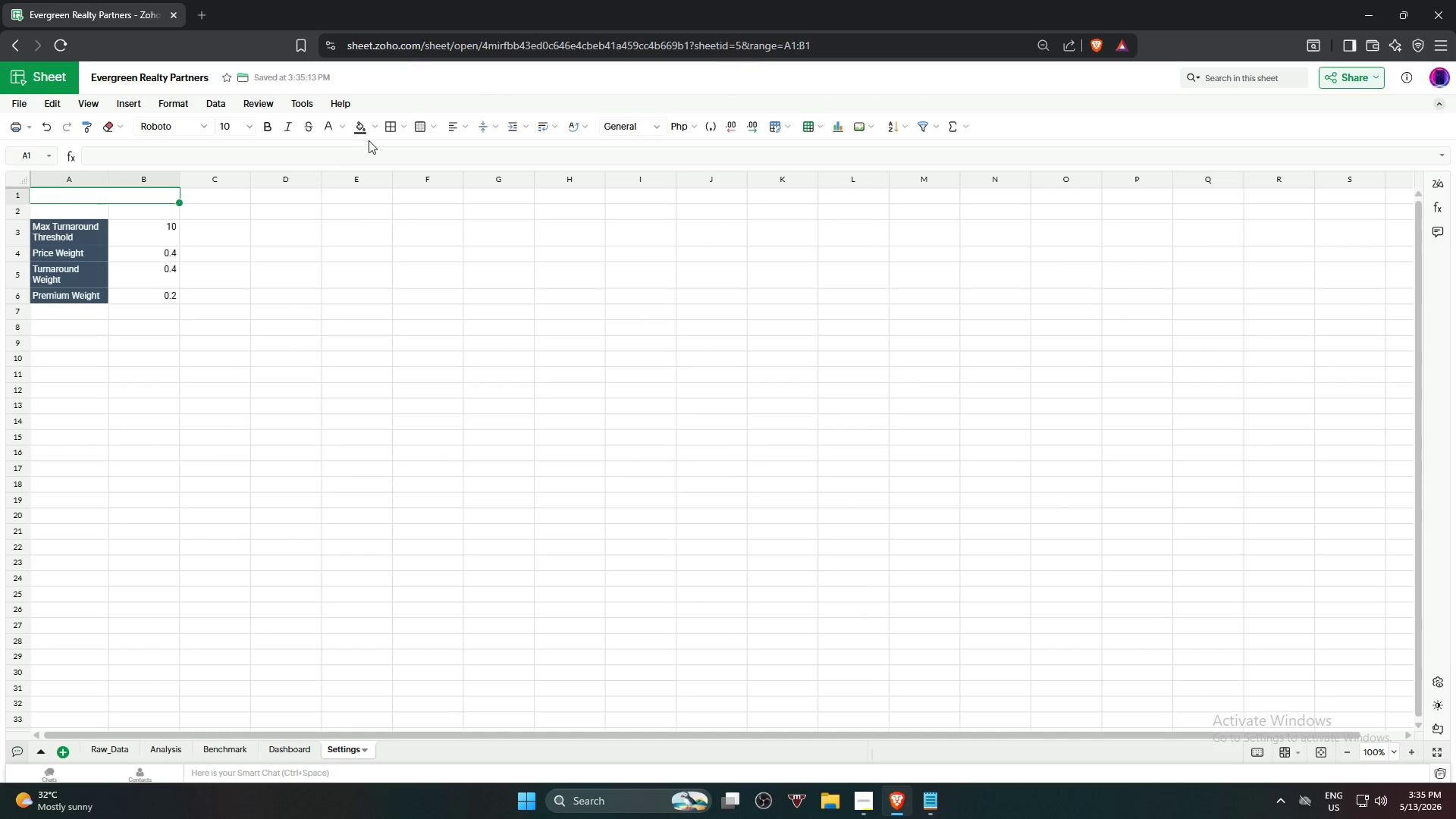 
left_click([367, 133])
 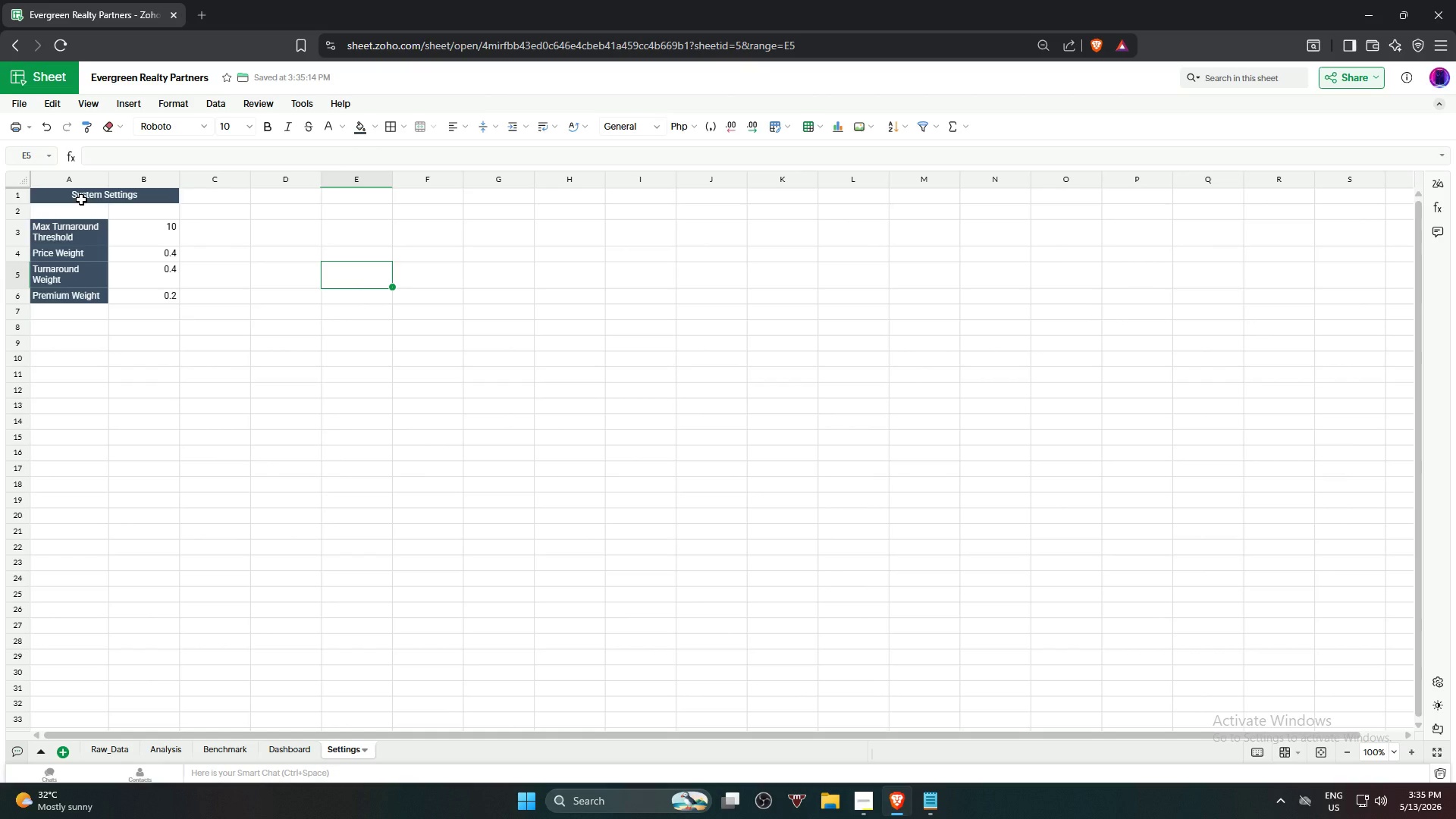 
left_click_drag(start_coordinate=[83, 197], to_coordinate=[107, 289])
 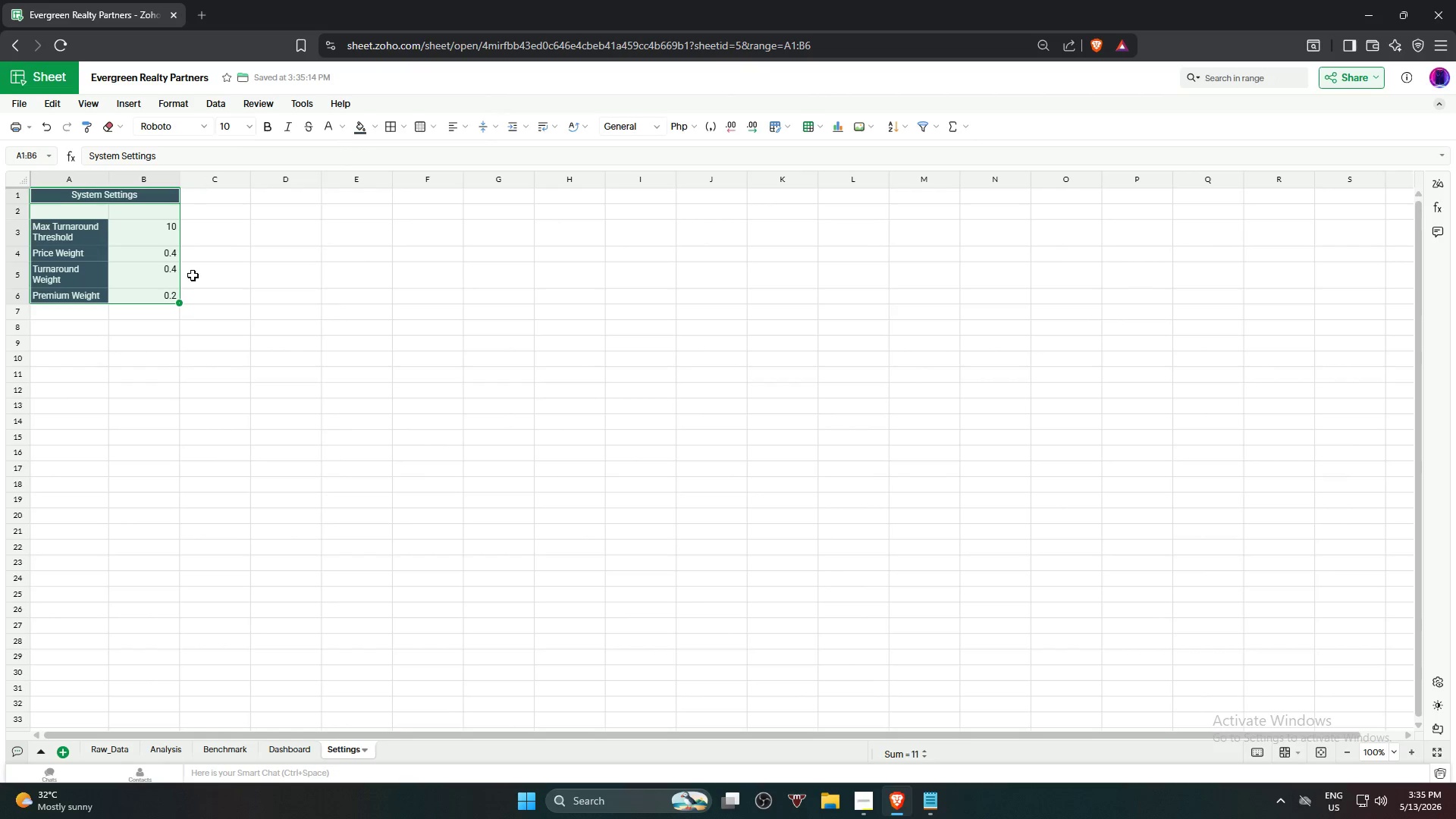 
left_click_drag(start_coordinate=[356, 417], to_coordinate=[344, 411])
 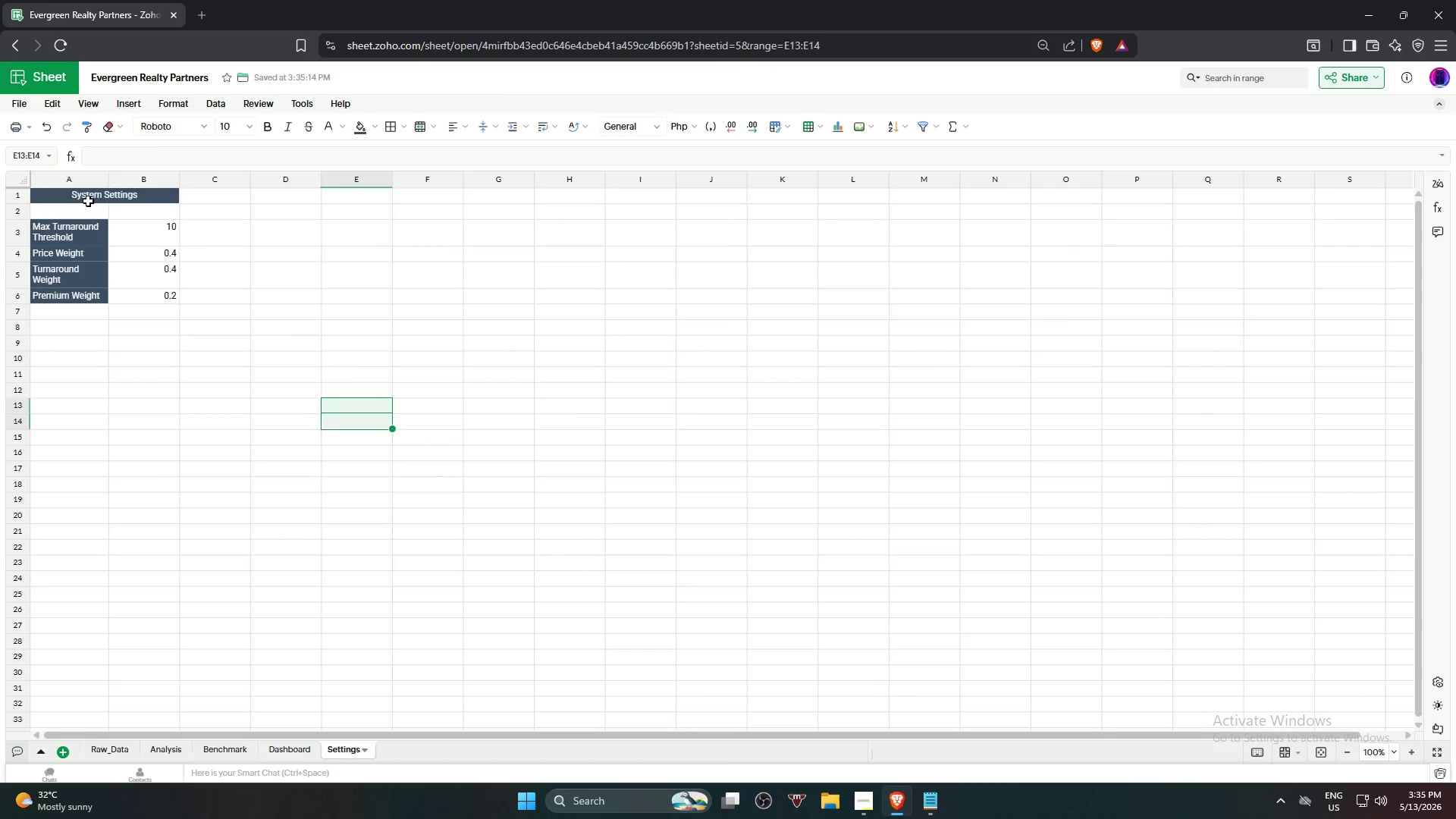 
left_click([88, 201])
 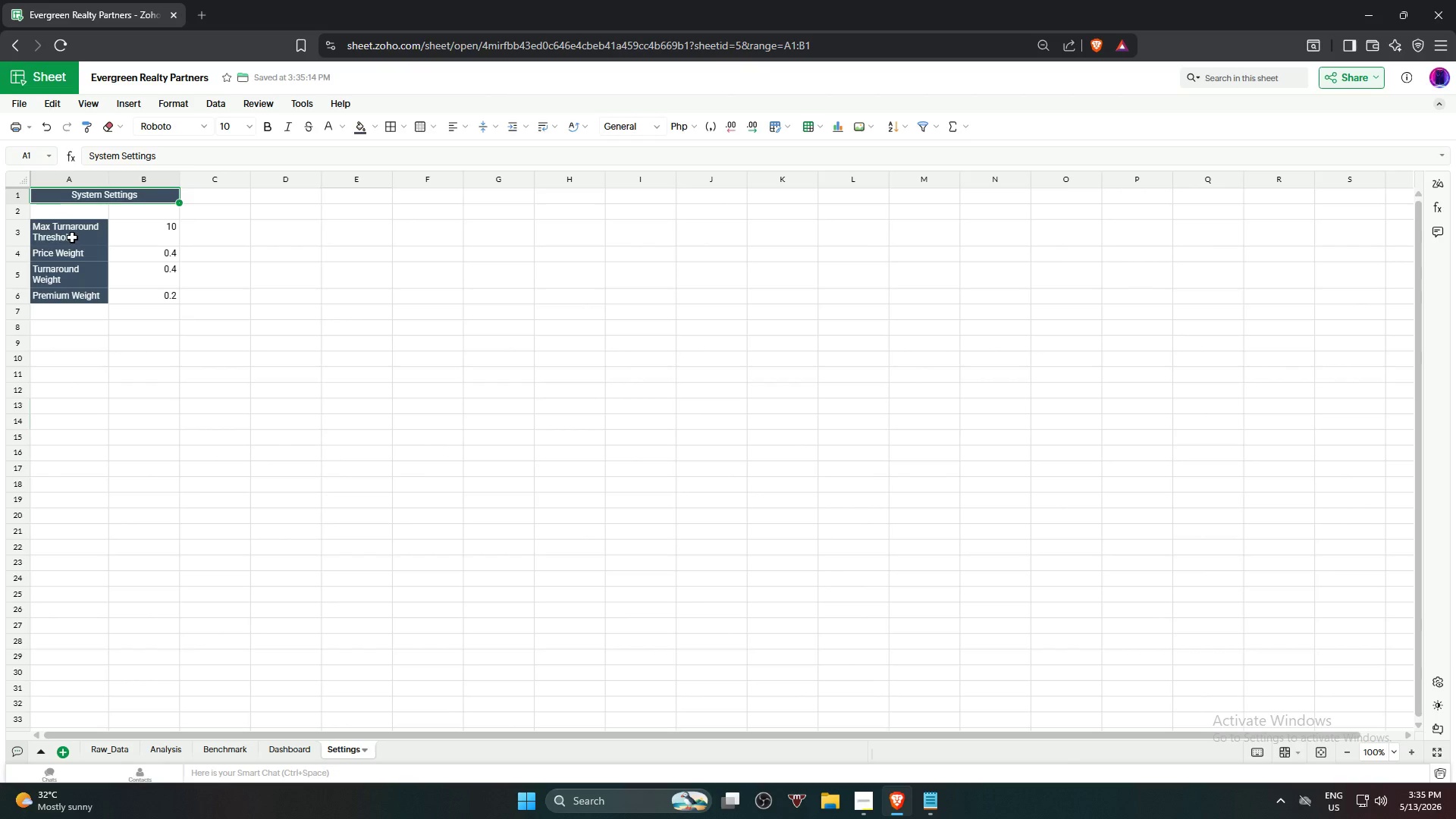 
left_click_drag(start_coordinate=[71, 235], to_coordinate=[71, 287])
 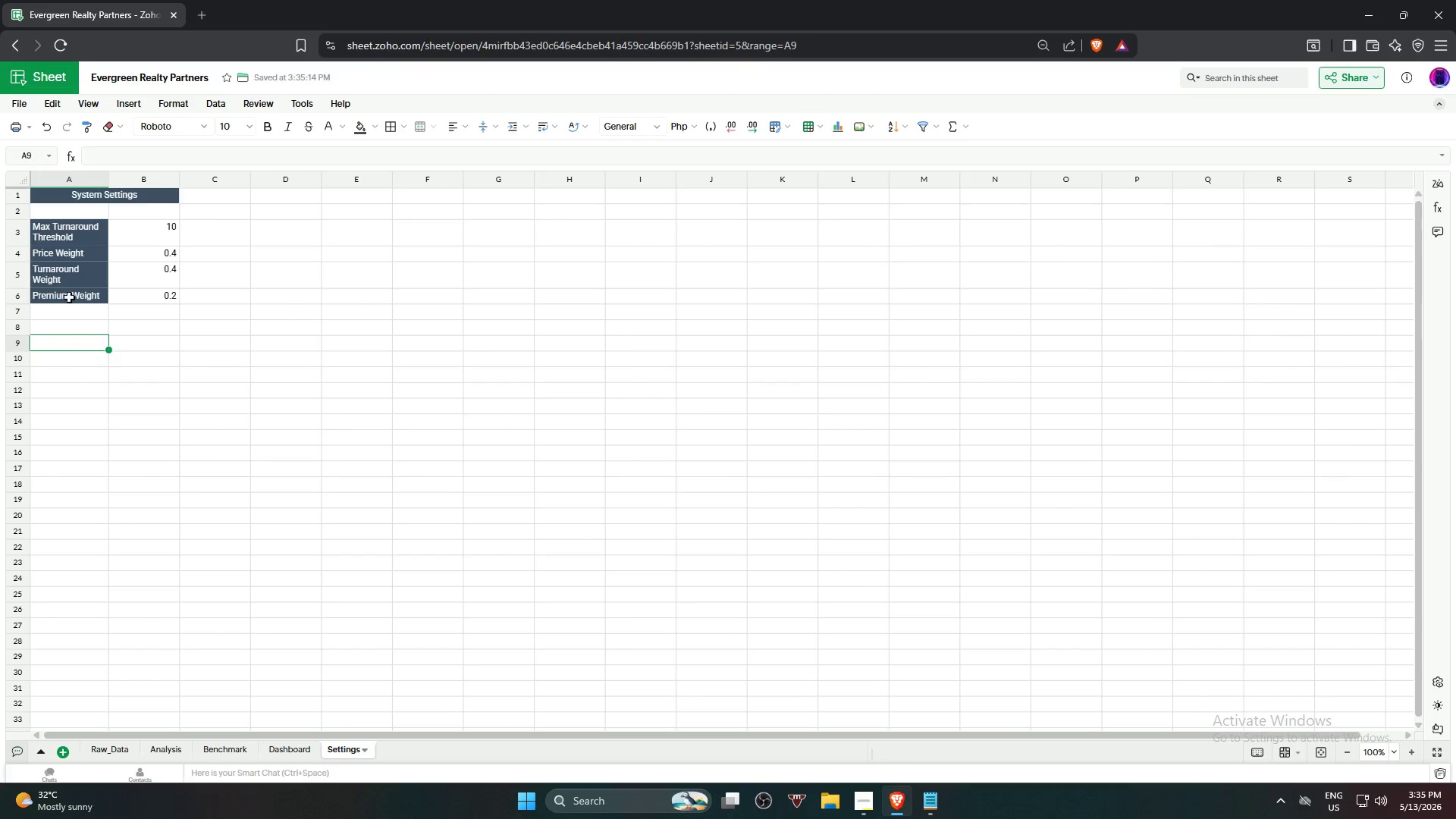 
left_click([137, 204])
 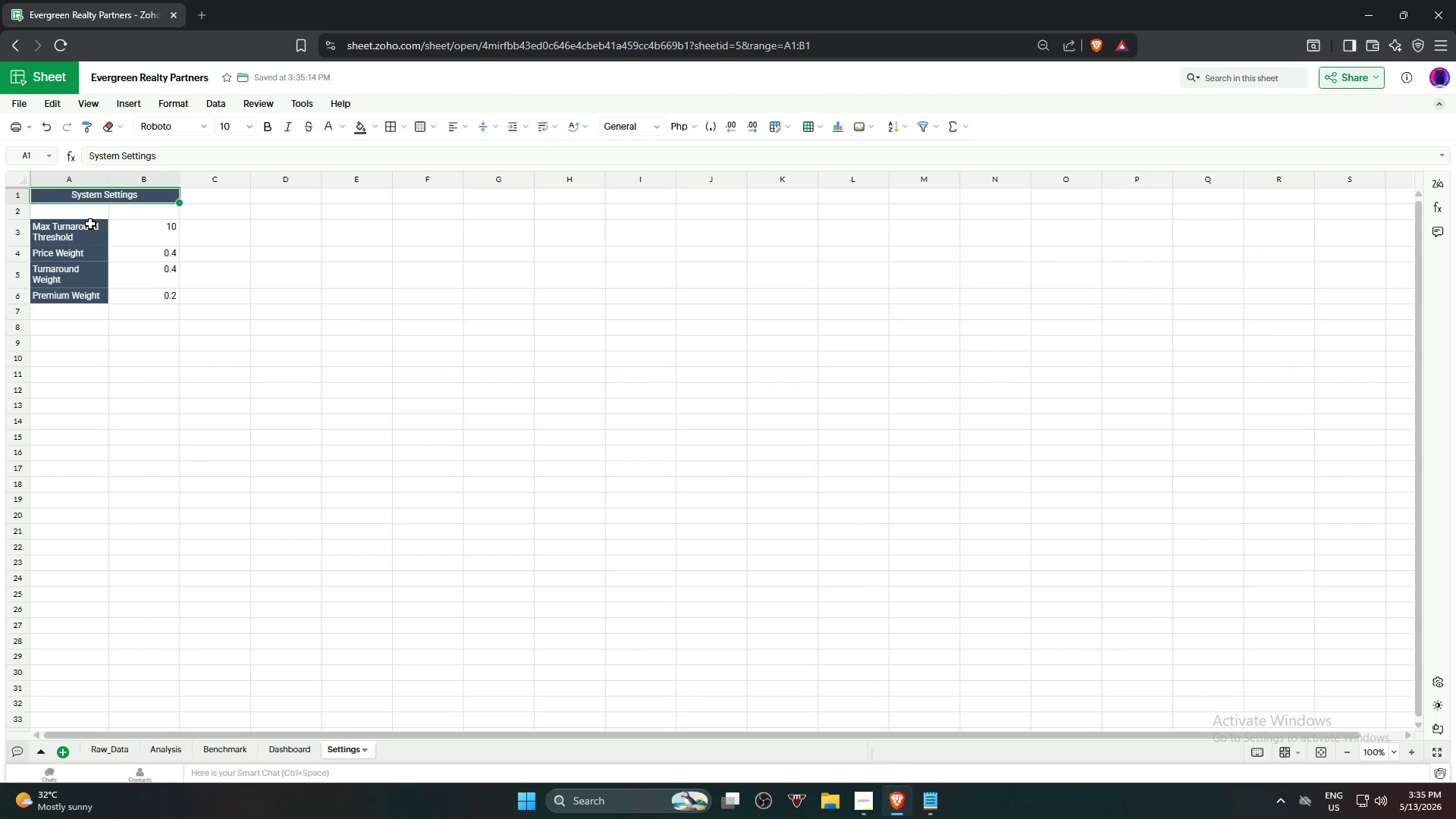 
hold_key(key=ControlLeft, duration=1.73)
left_click_drag(start_coordinate=[71, 229], to_coordinate=[79, 290])
 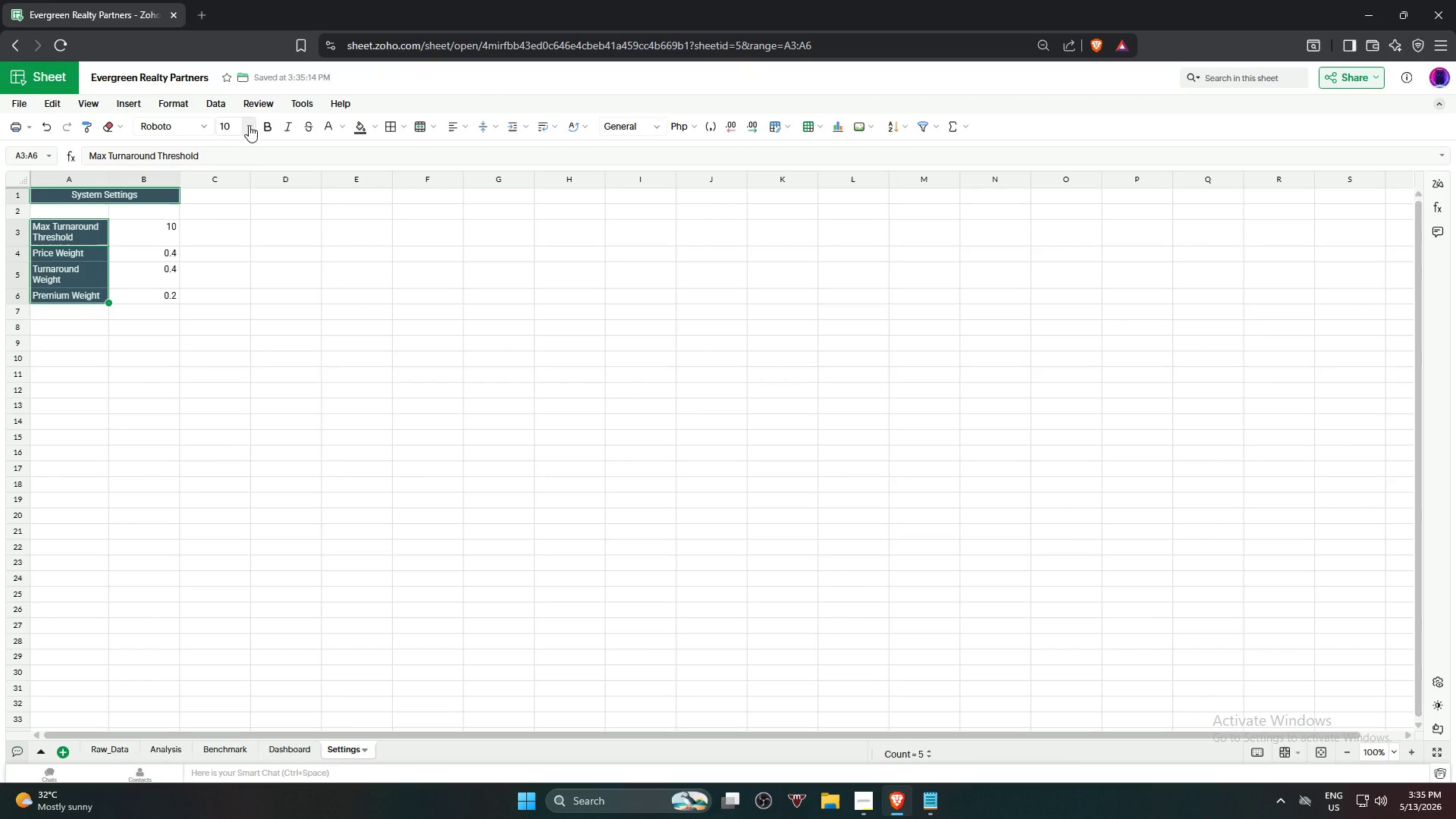 
left_click([251, 124])
 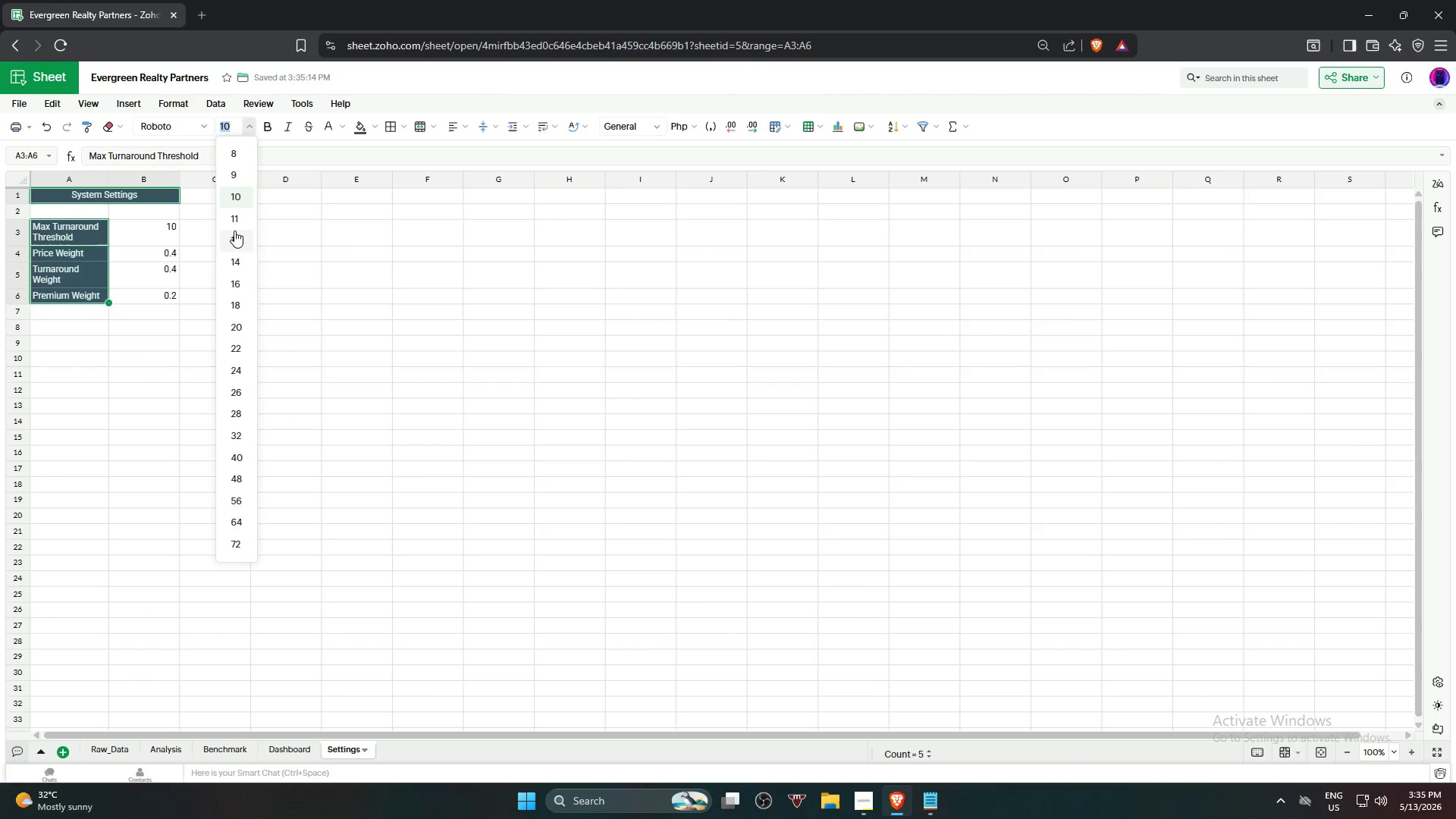 
left_click([234, 231])
 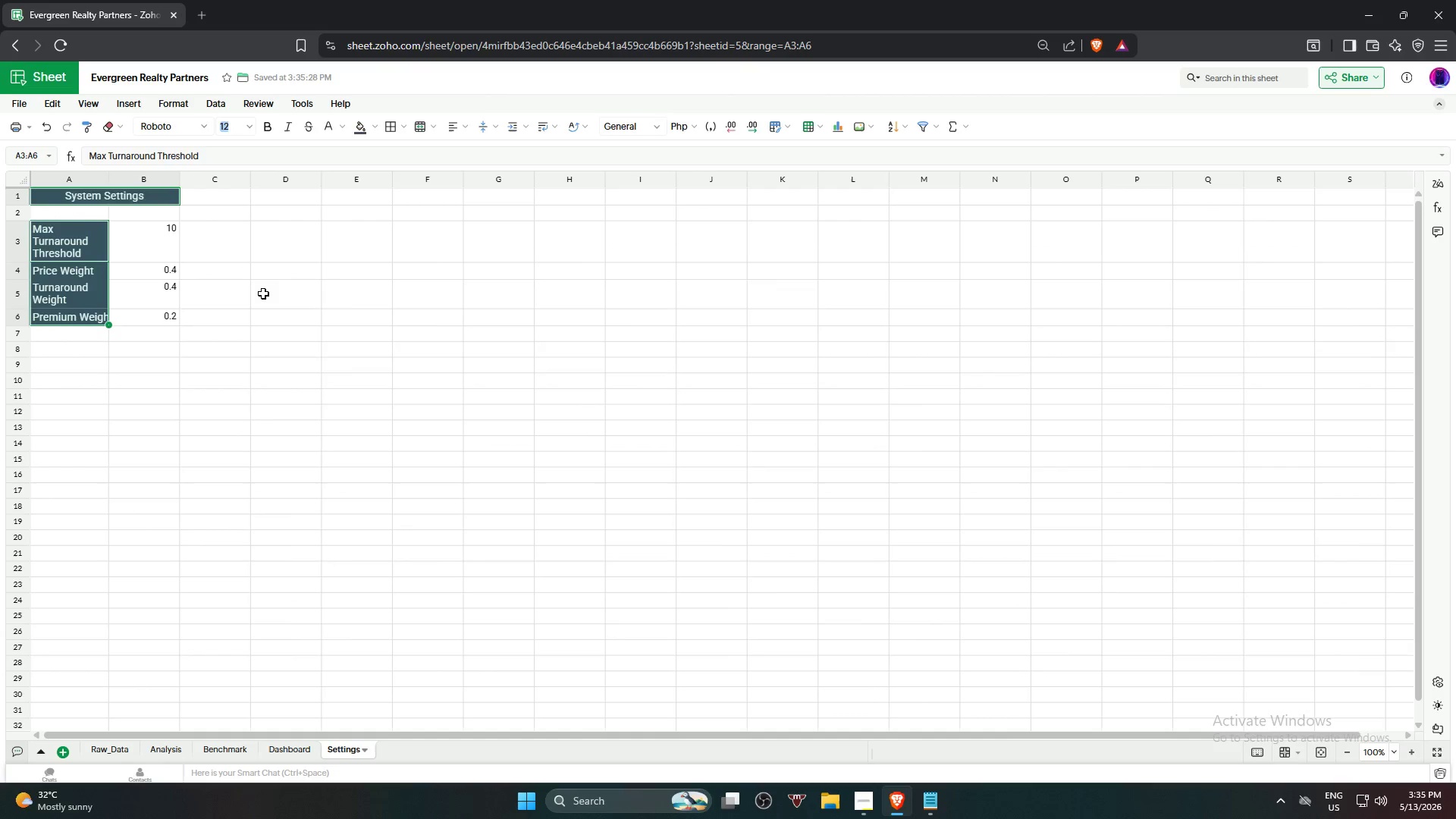 
left_click([306, 344])
 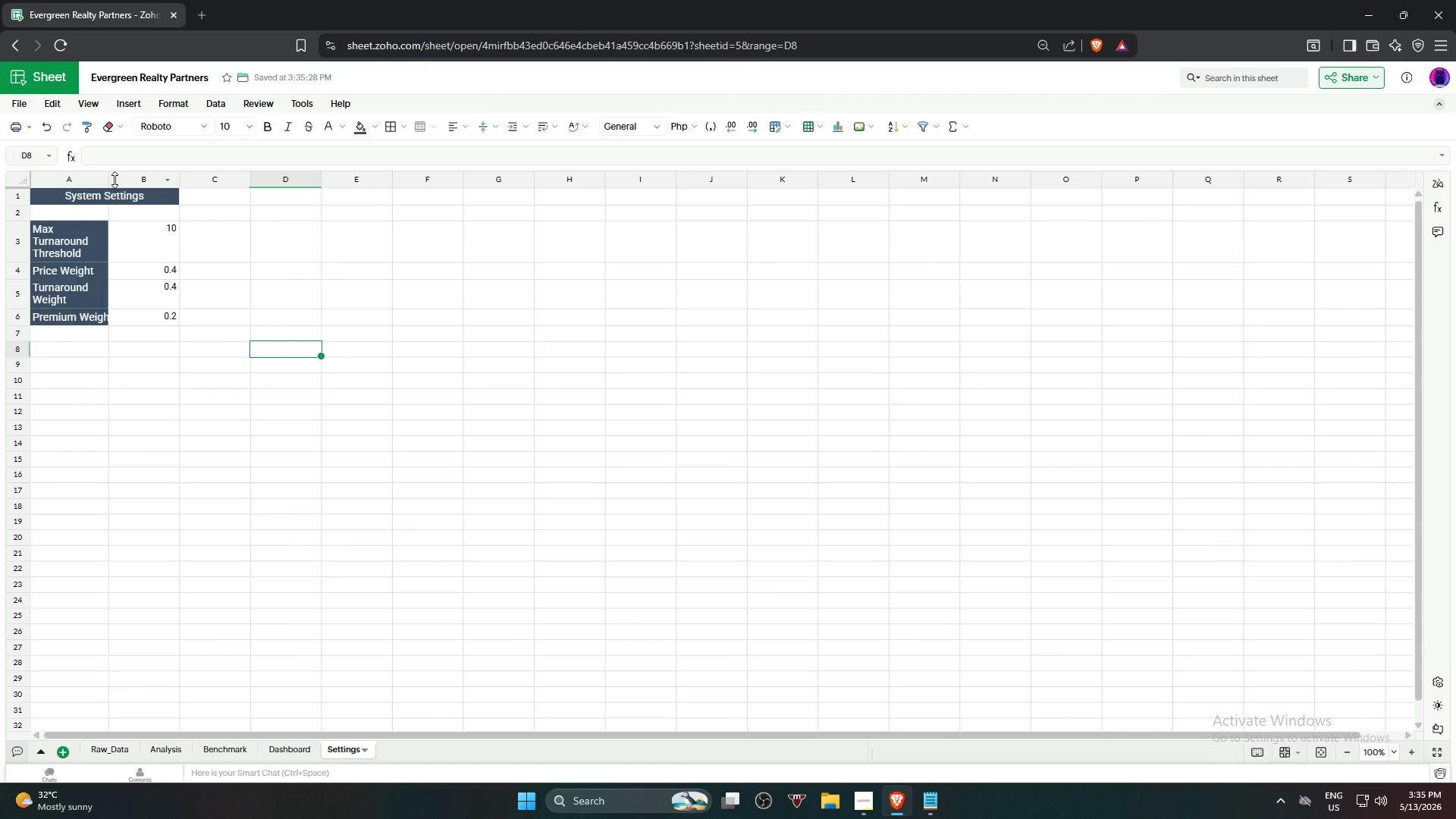 
left_click([107, 176])
 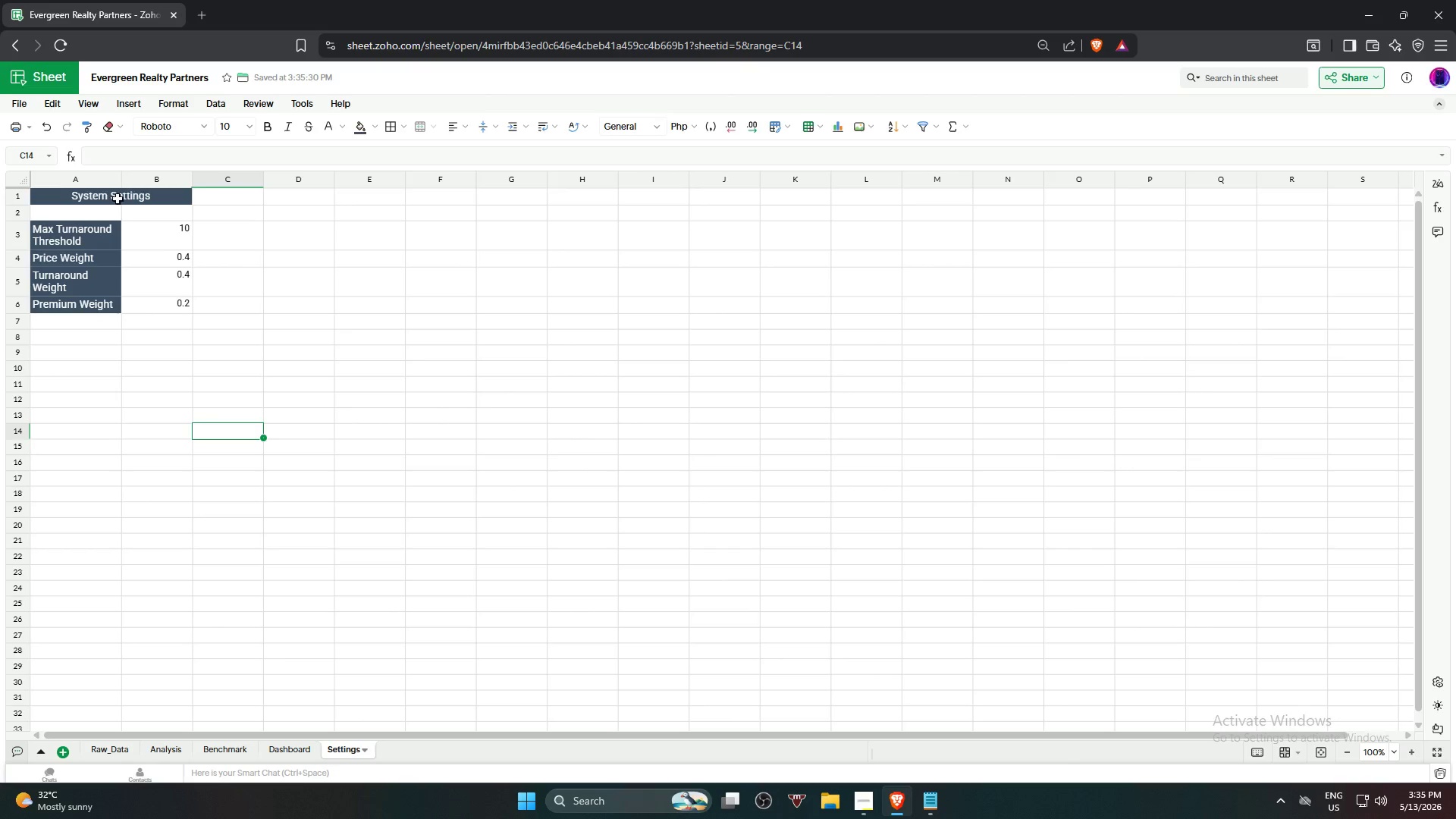 
left_click_drag(start_coordinate=[104, 237], to_coordinate=[165, 309])
 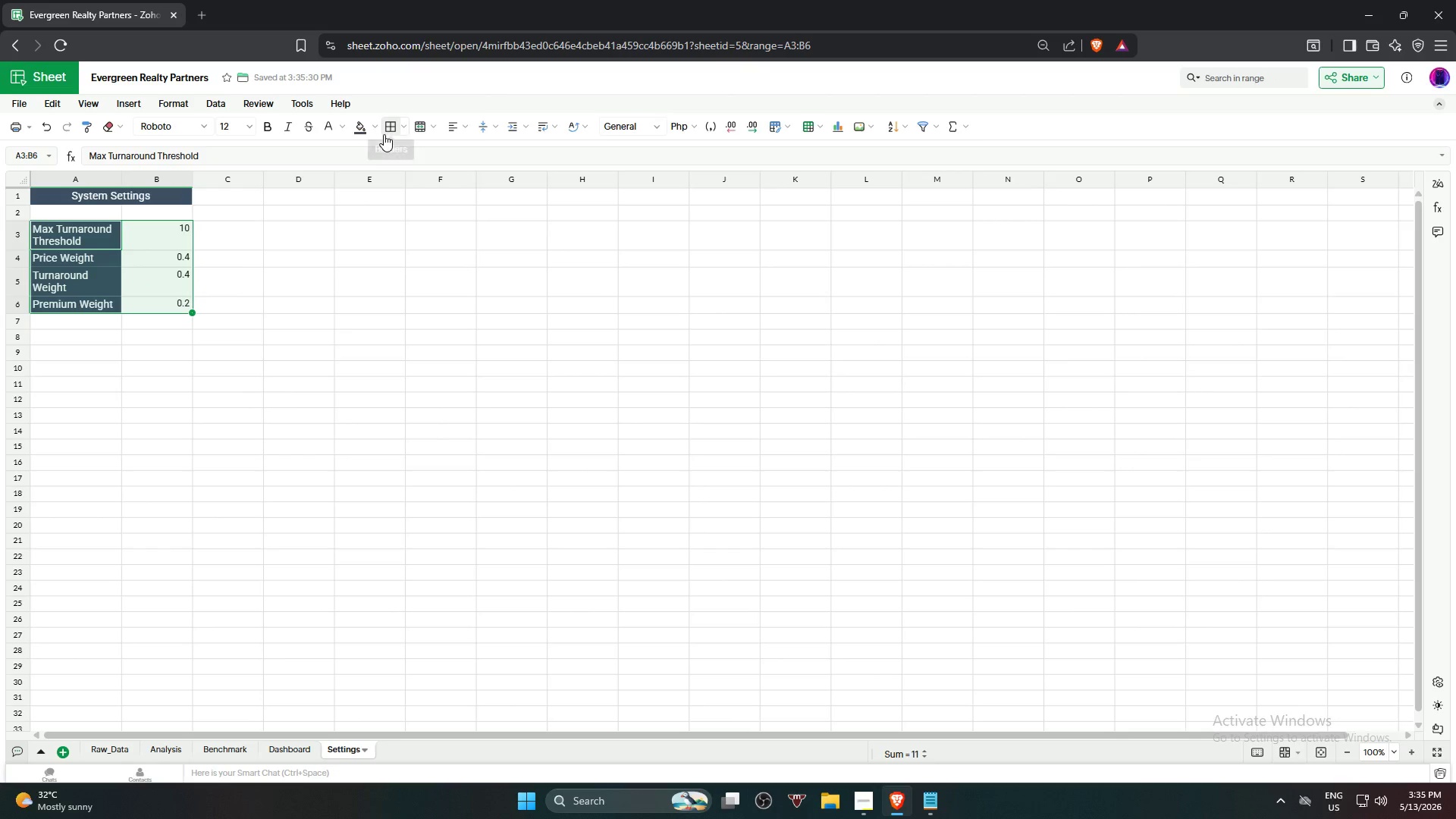 
left_click([384, 134])
 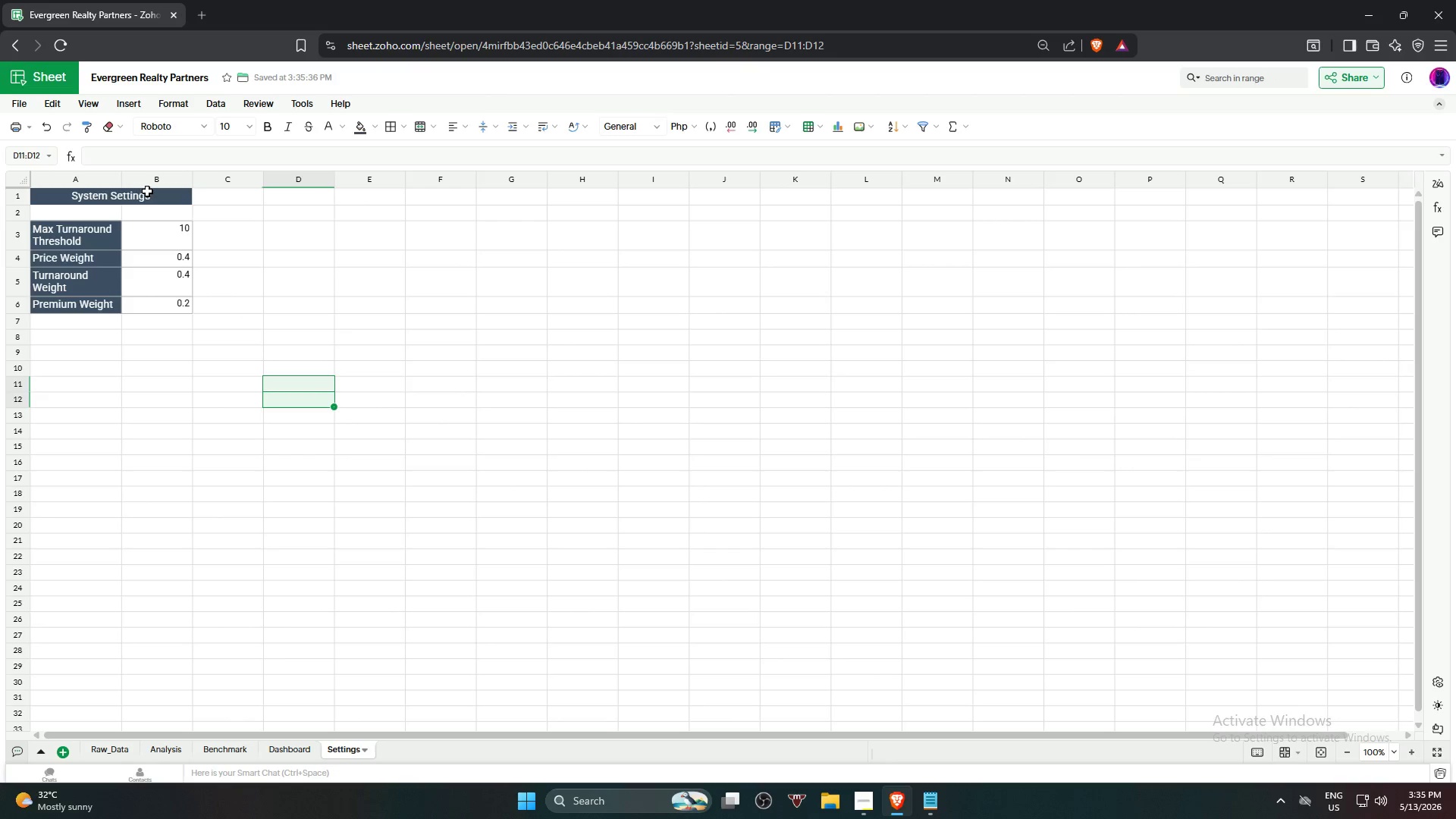 
left_click([150, 202])
 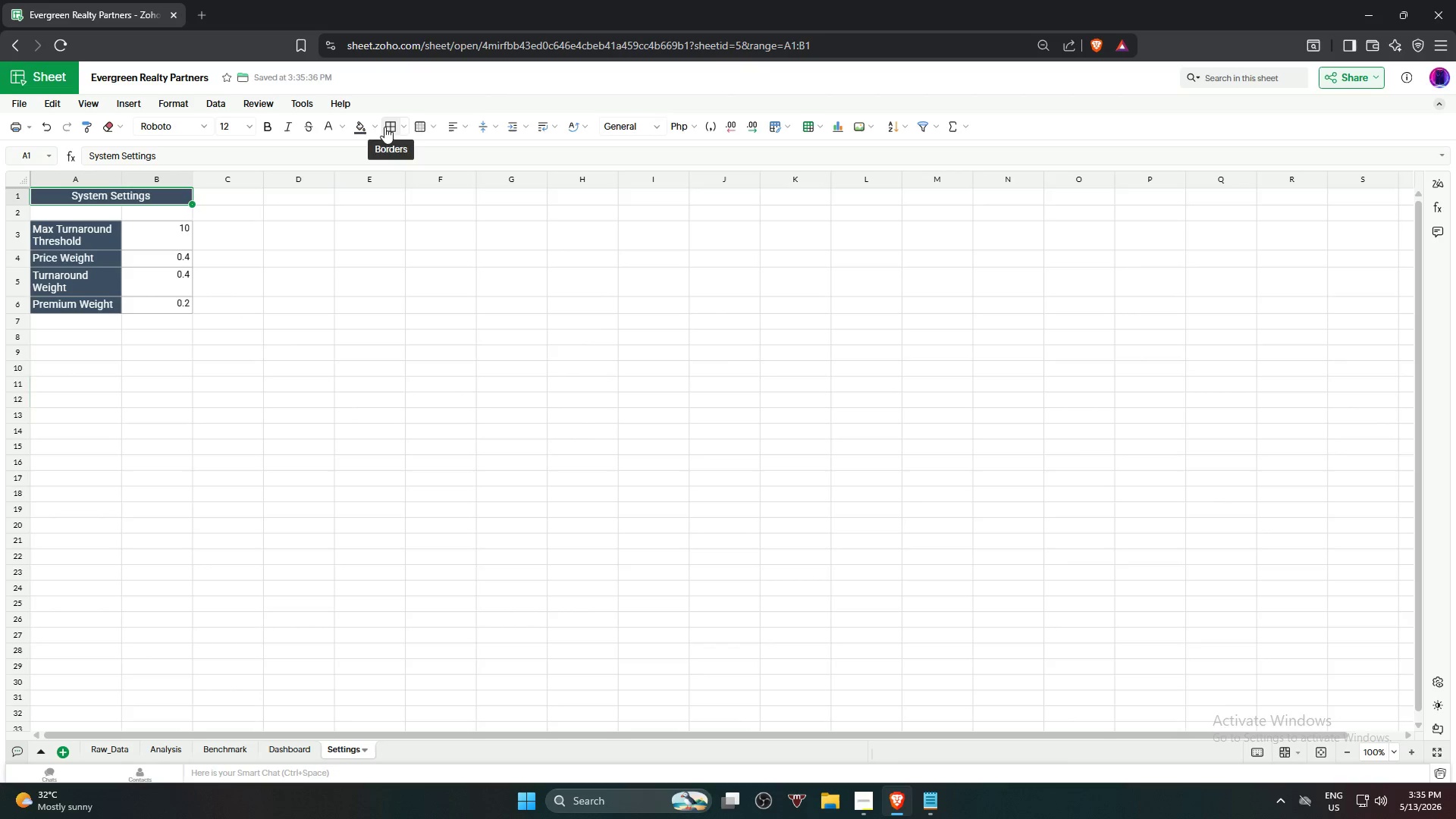 
double_click([309, 362])
 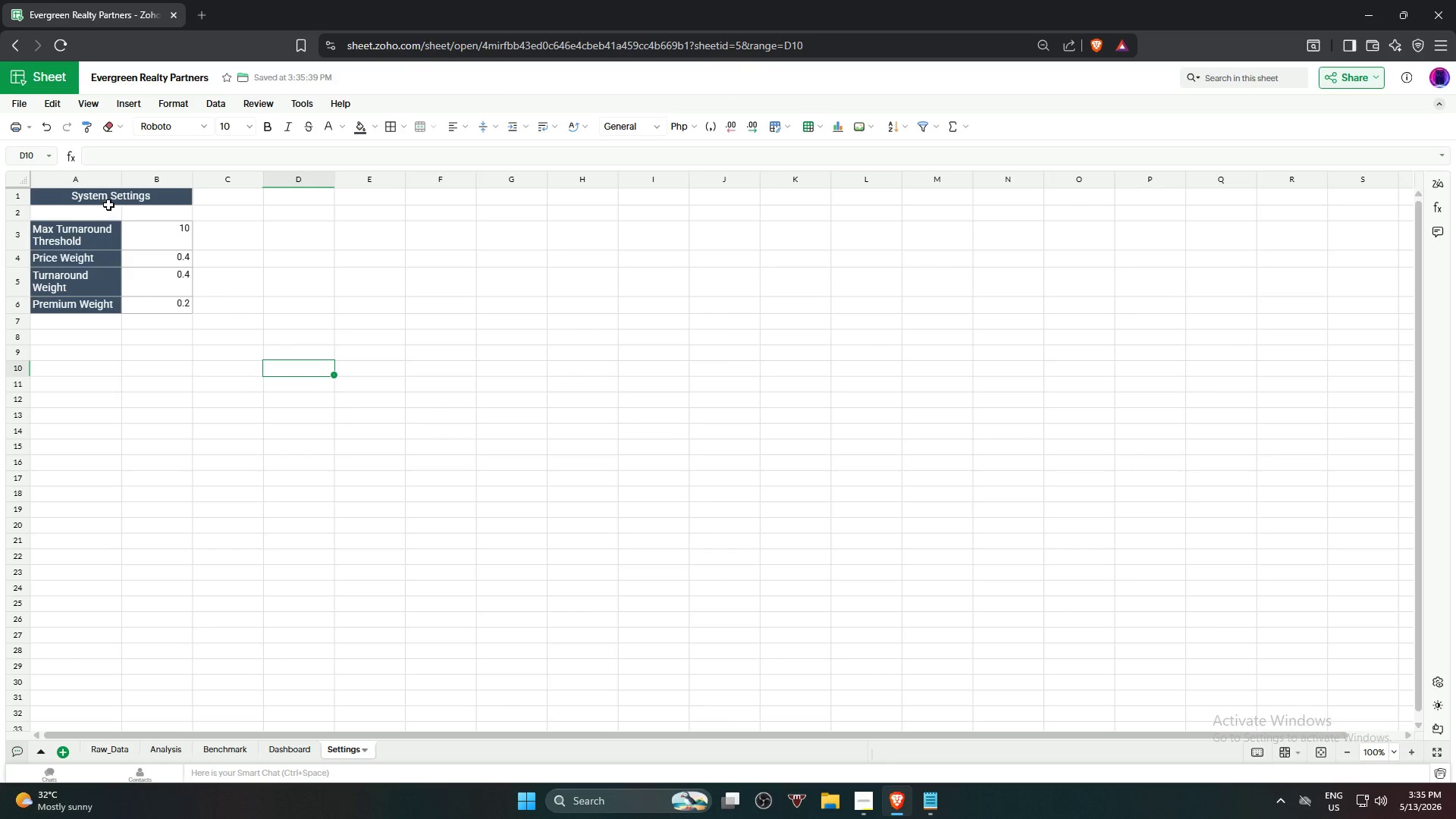 
left_click([109, 201])
 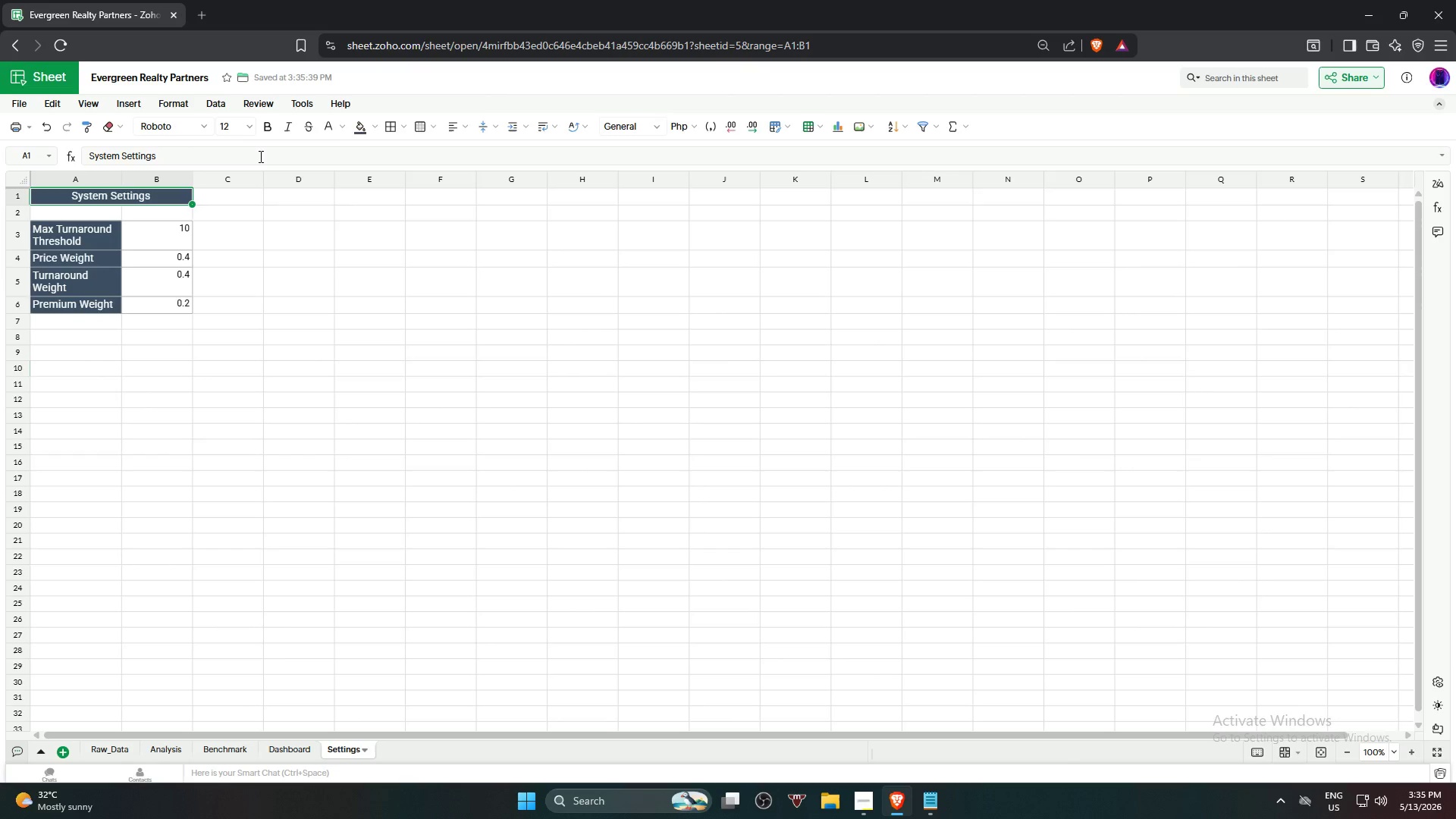 
double_click([161, 202])
 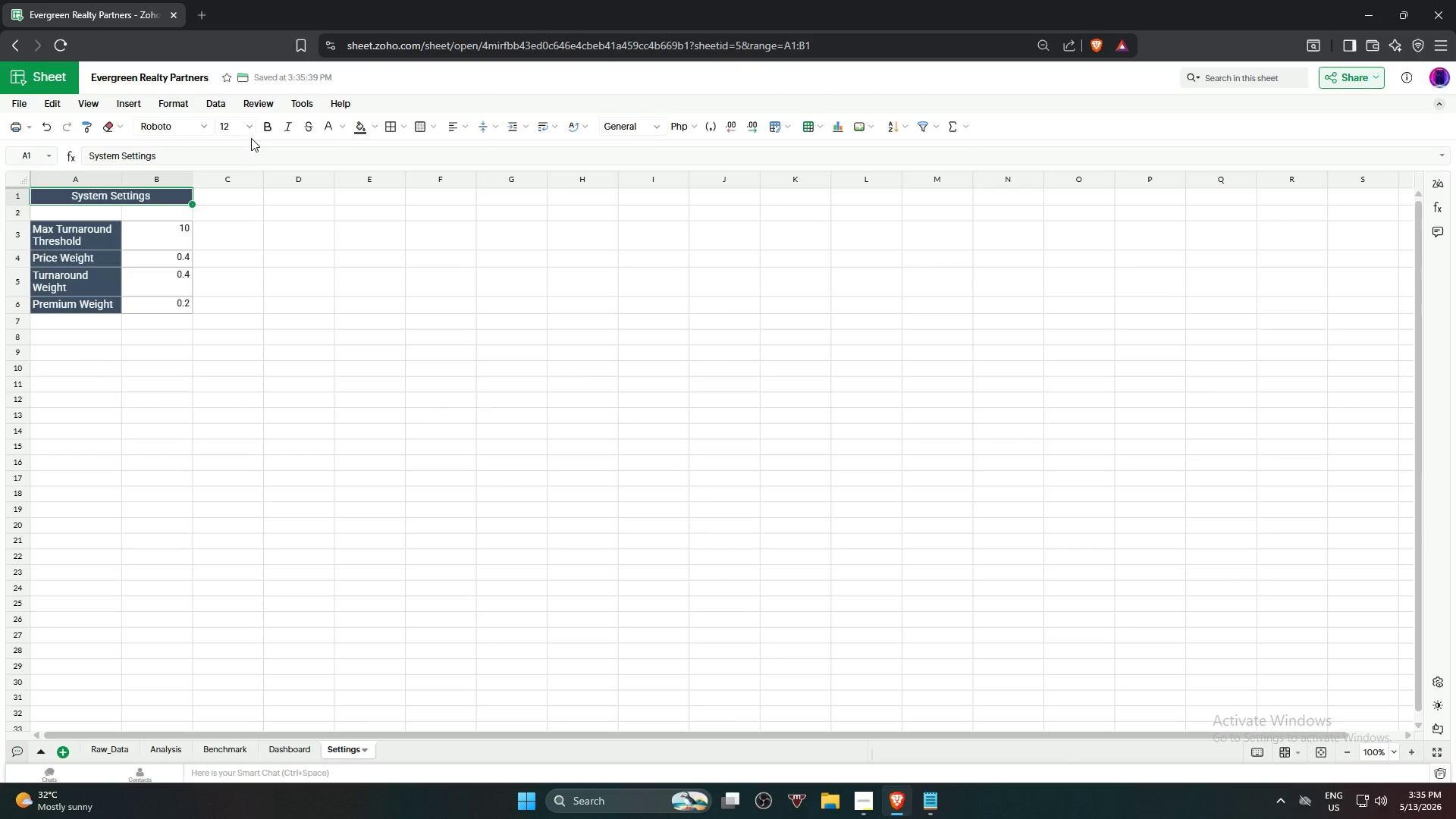 
left_click([245, 133])
 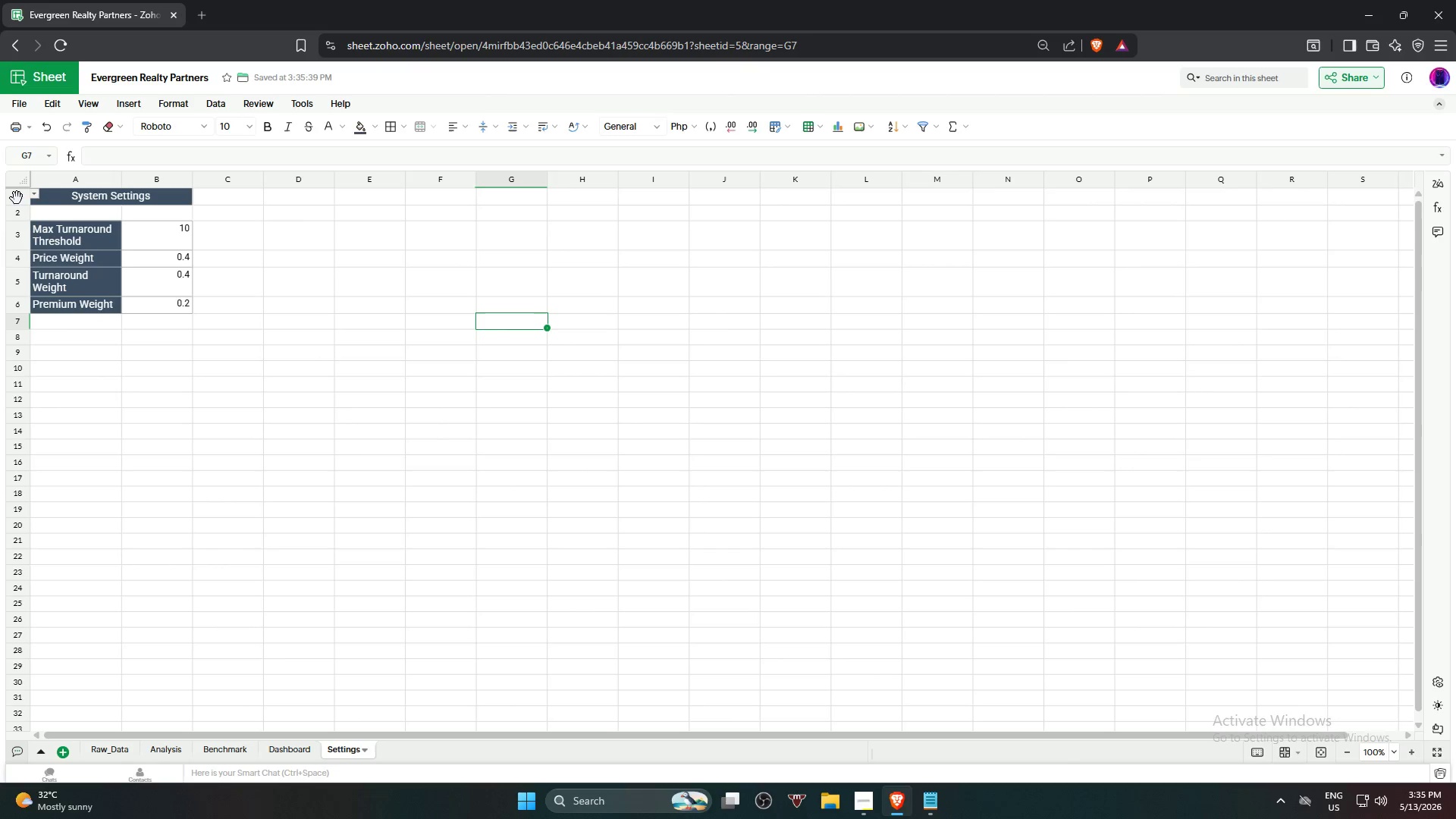 
left_click([14, 199])
 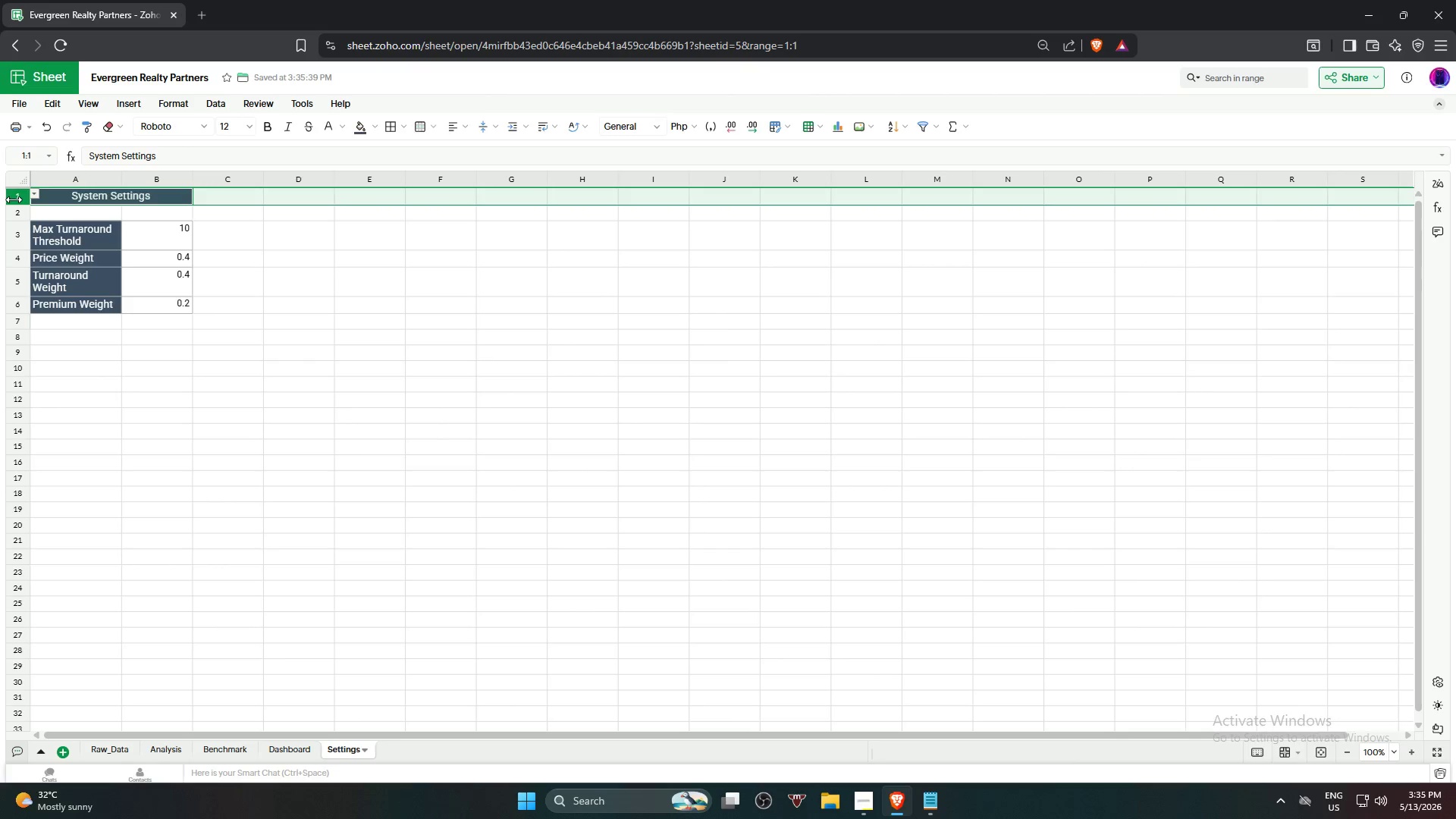 
right_click([2, 194])
 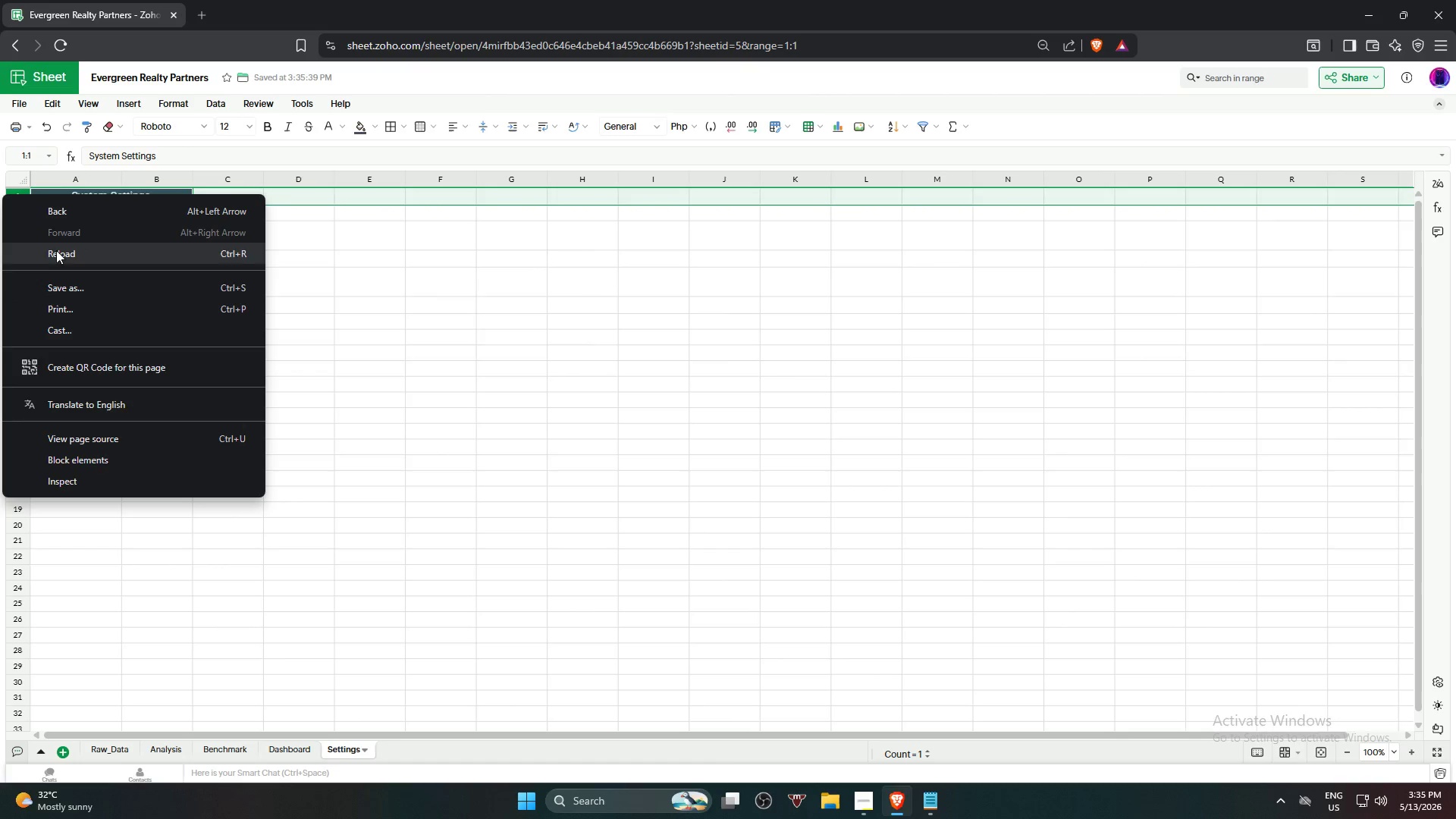 
left_click([585, 318])
 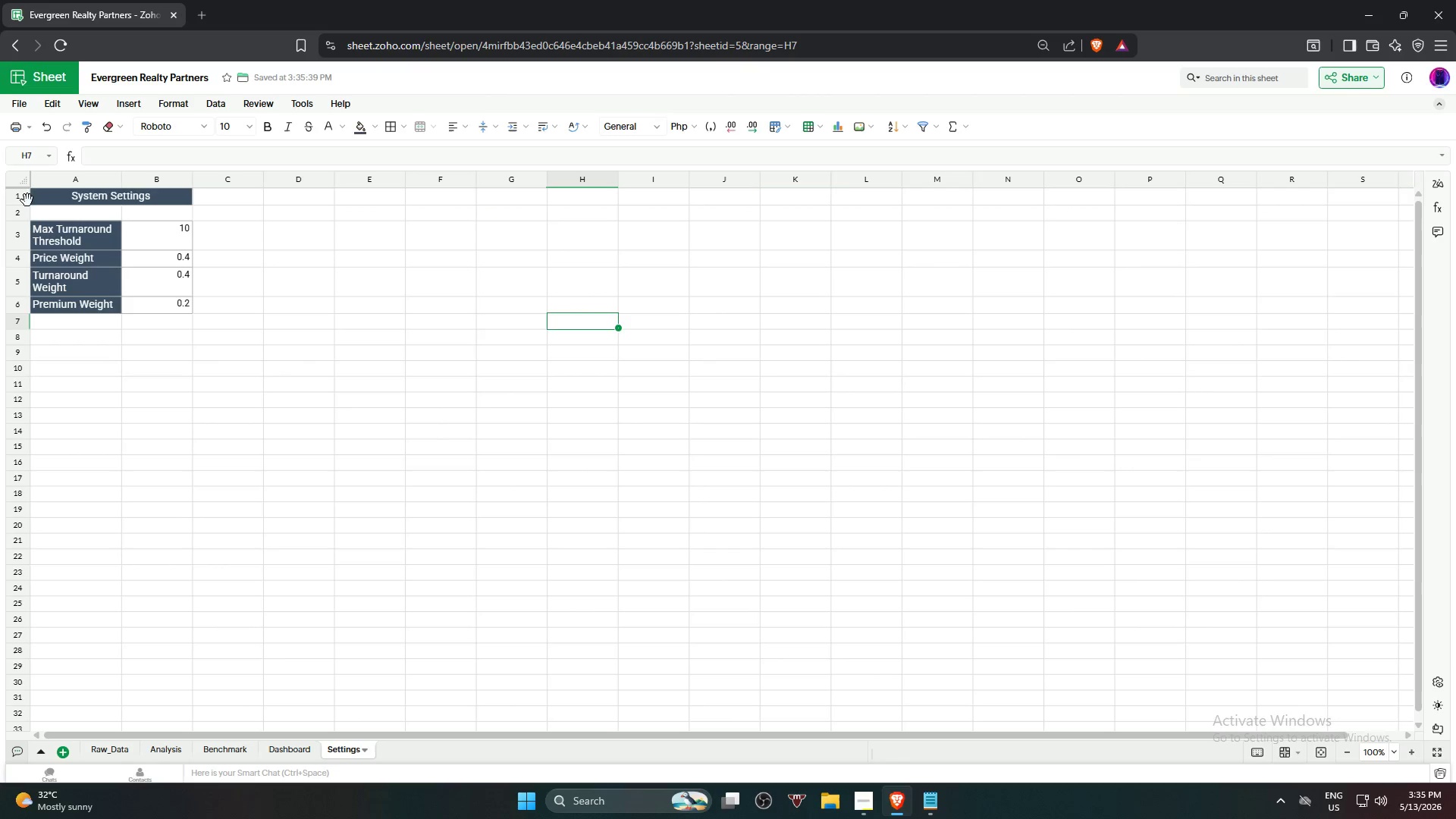 
left_click([17, 196])
 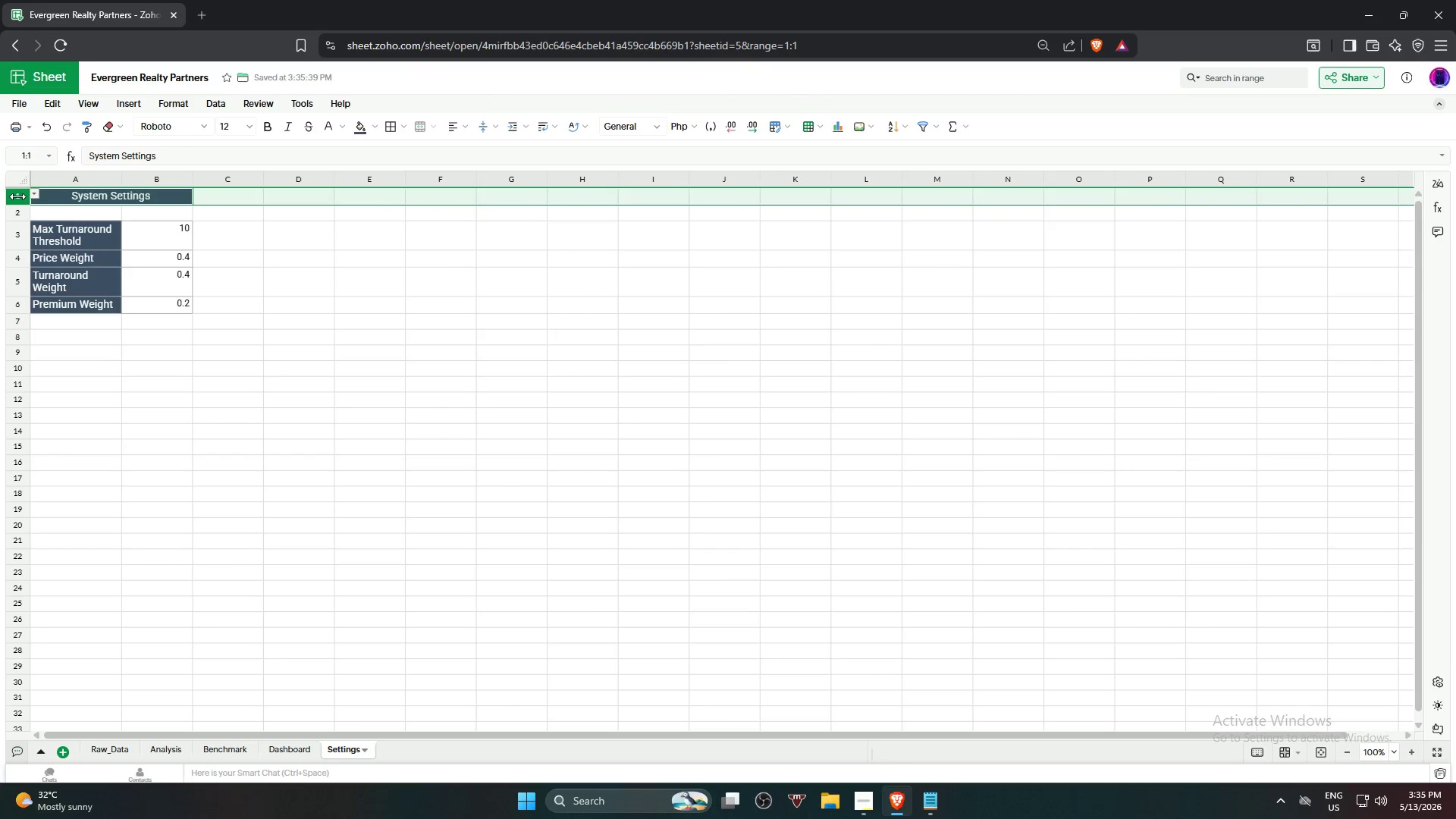 
right_click([21, 196])
 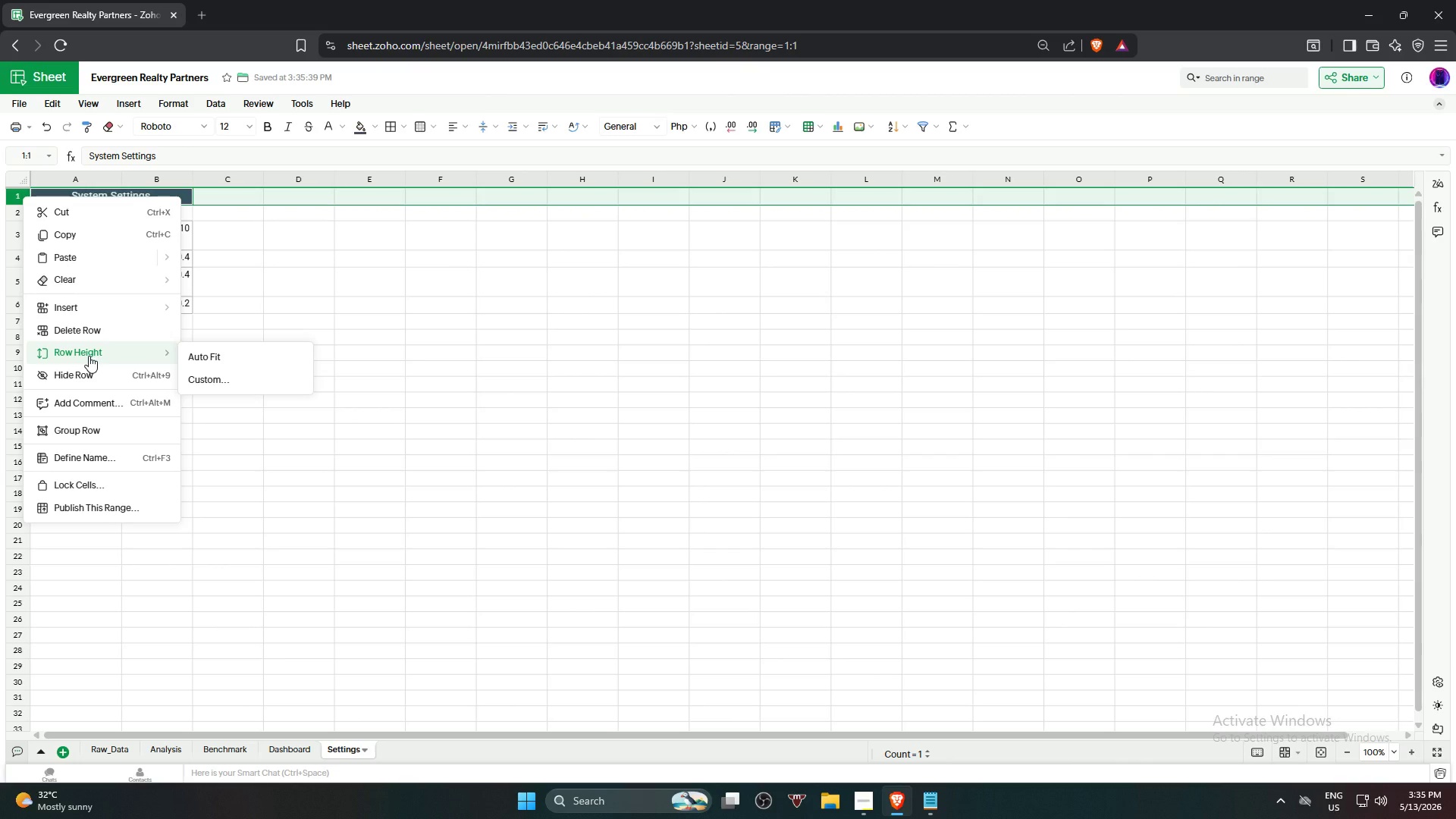 
left_click([89, 356])
 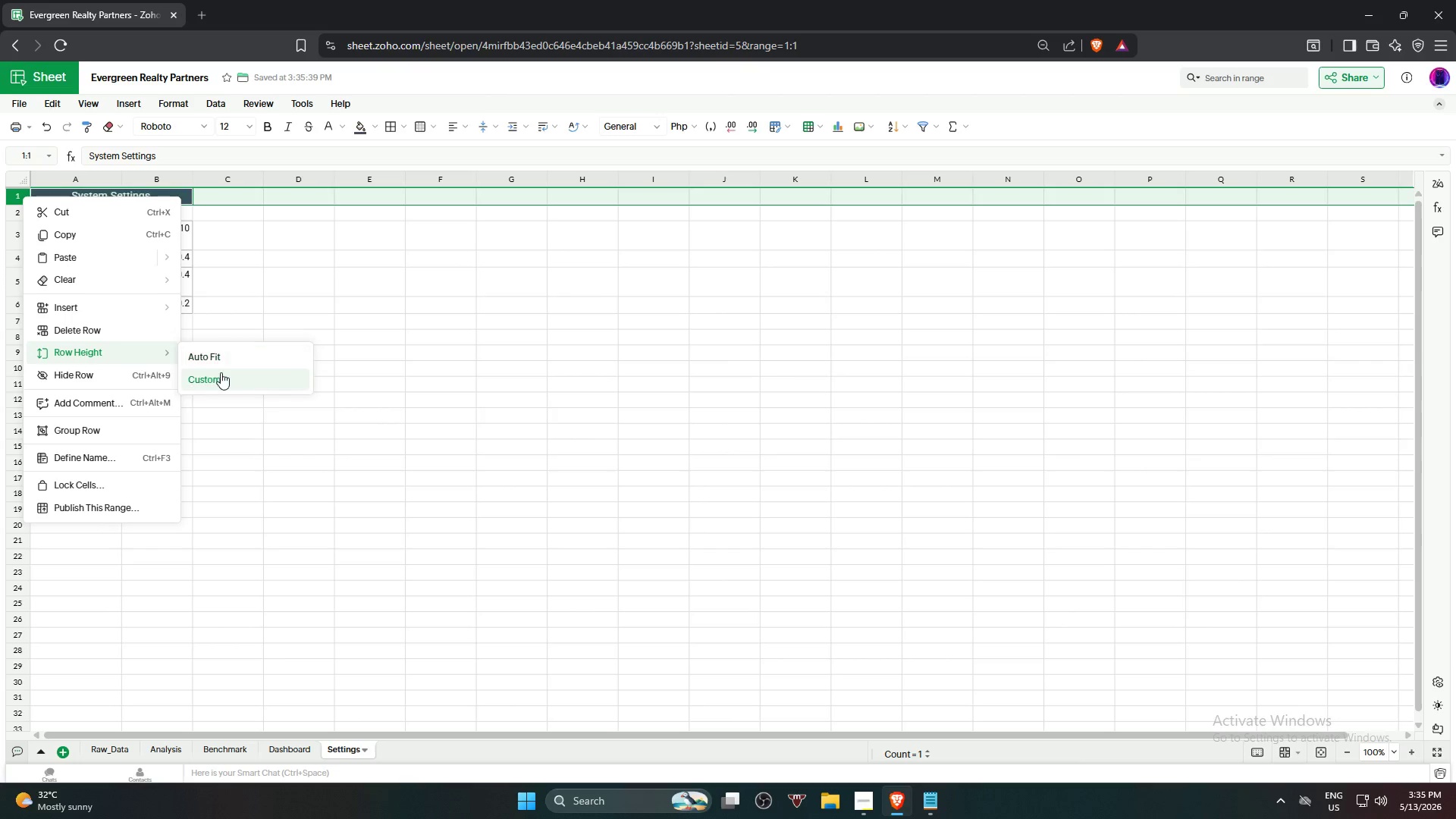 
left_click([228, 374])
 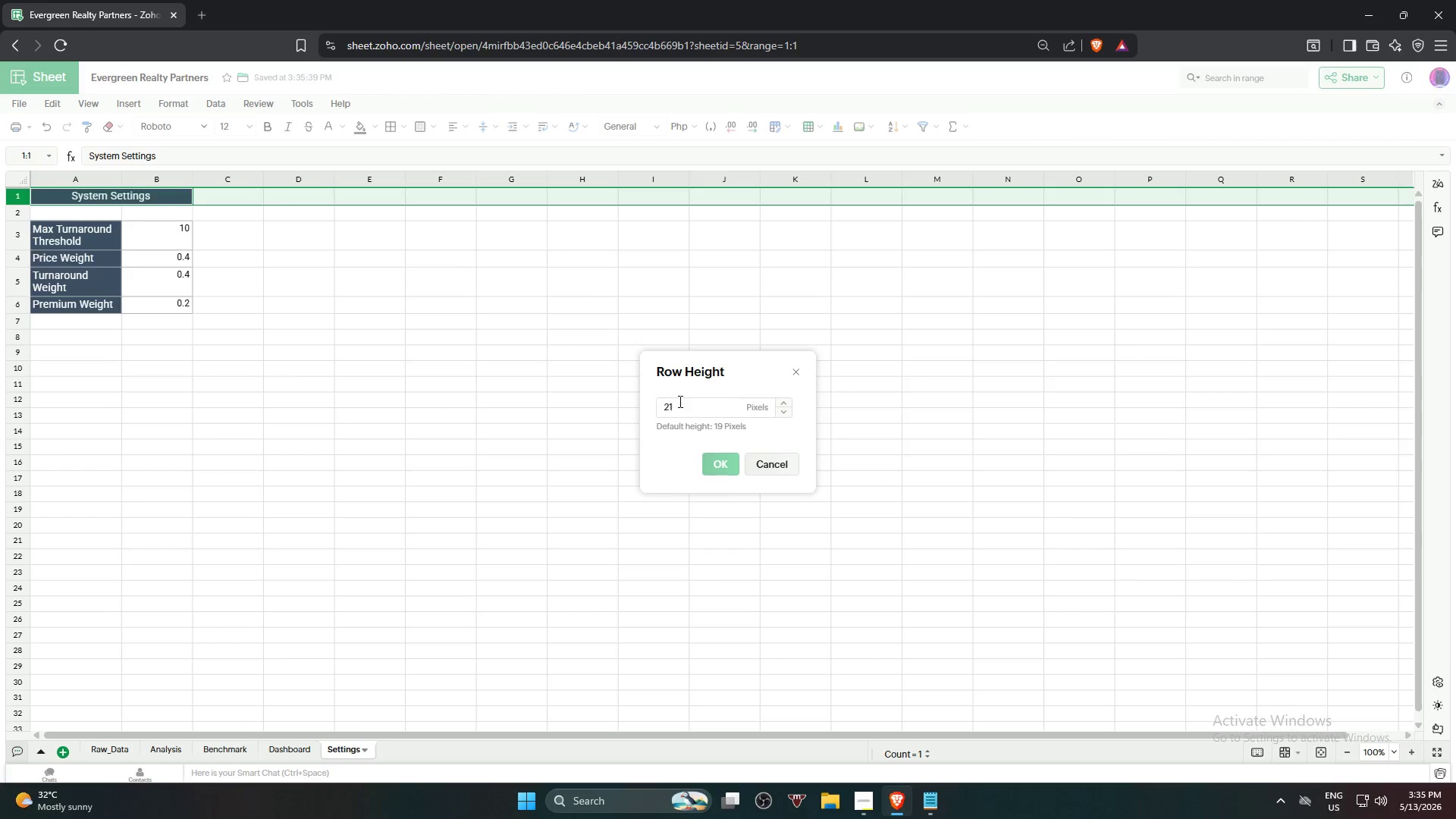 
left_click_drag(start_coordinate=[682, 401], to_coordinate=[644, 400])
 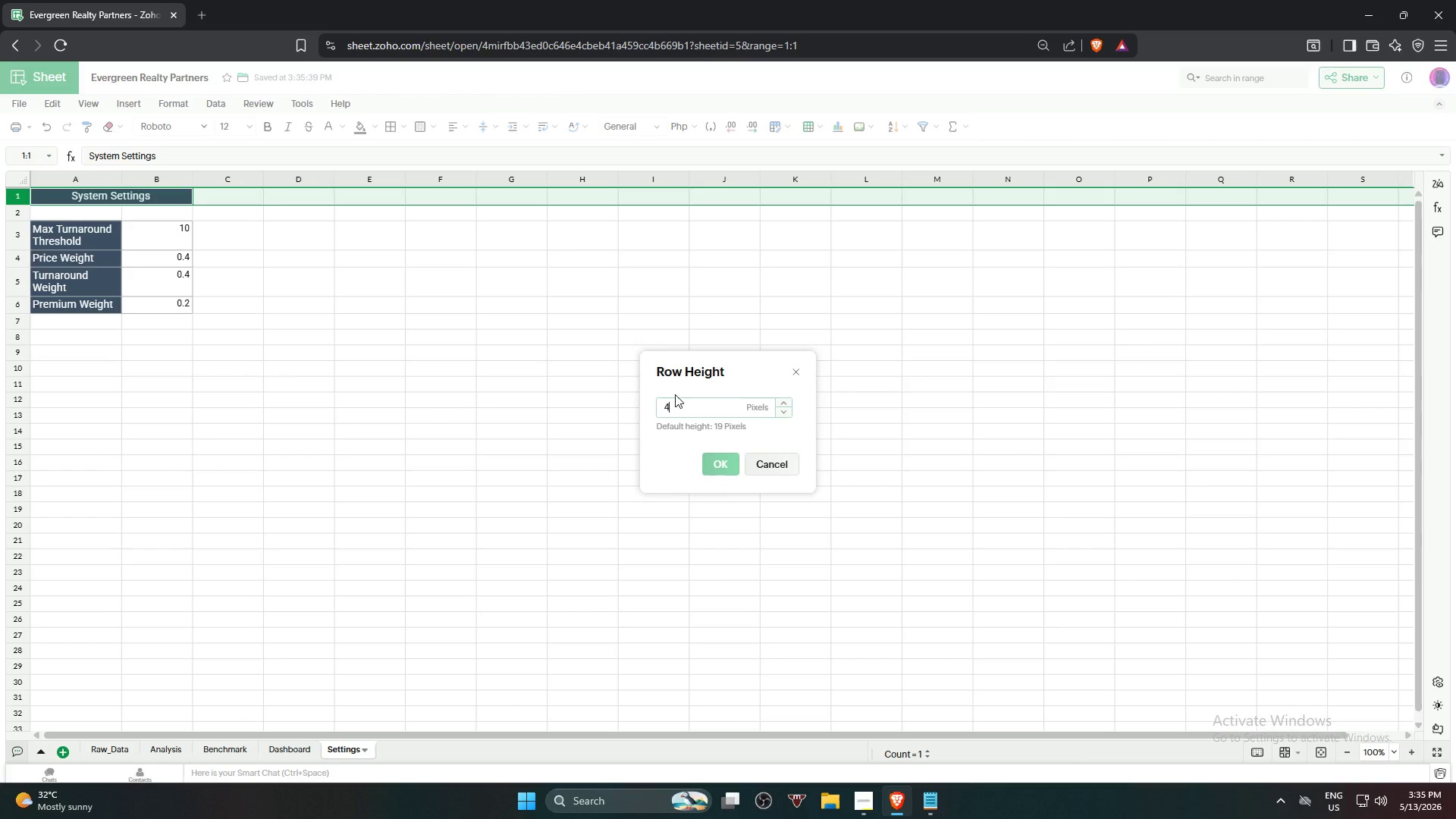 
key(Numpad4)
 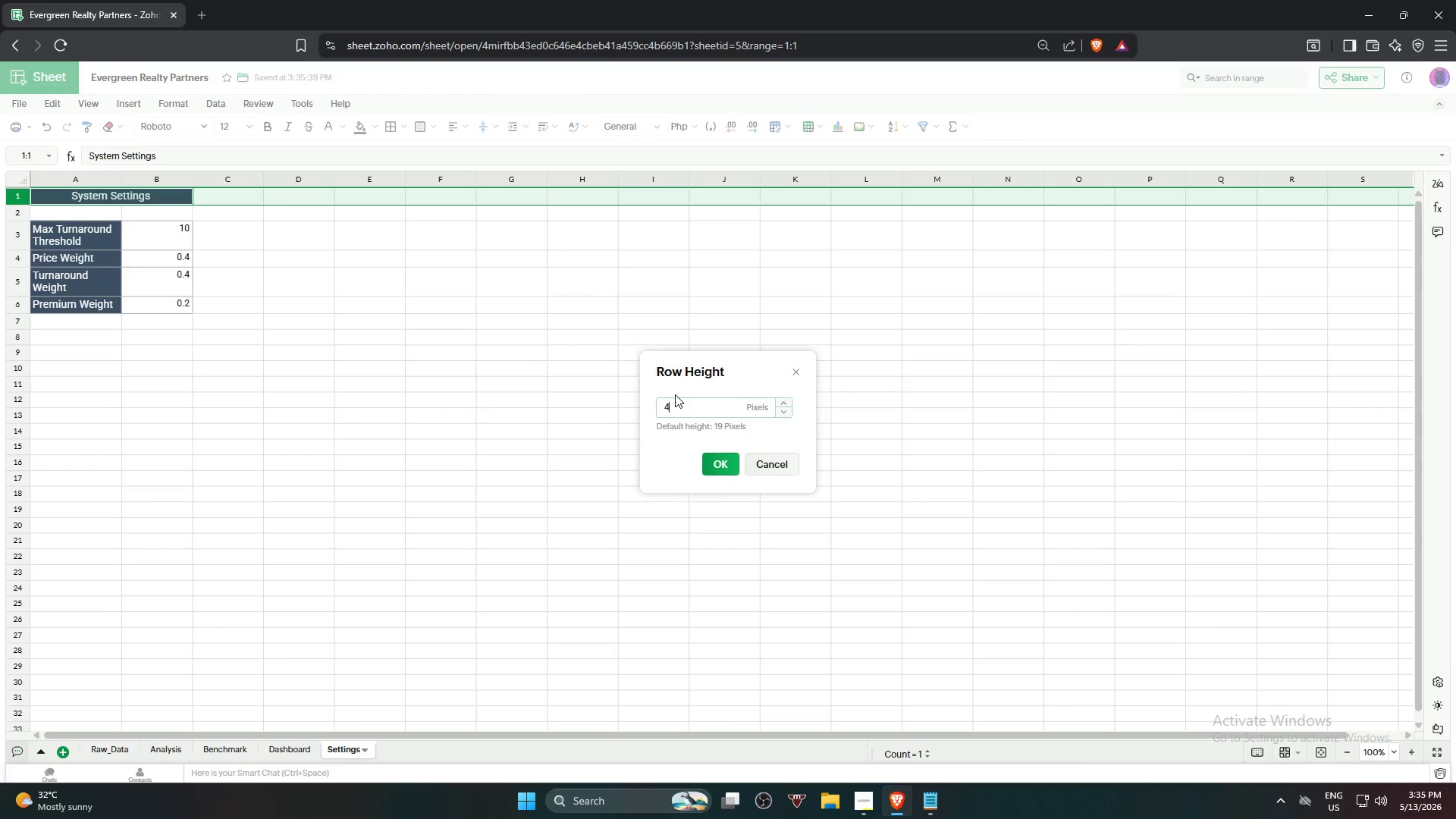 
key(Numpad0)
 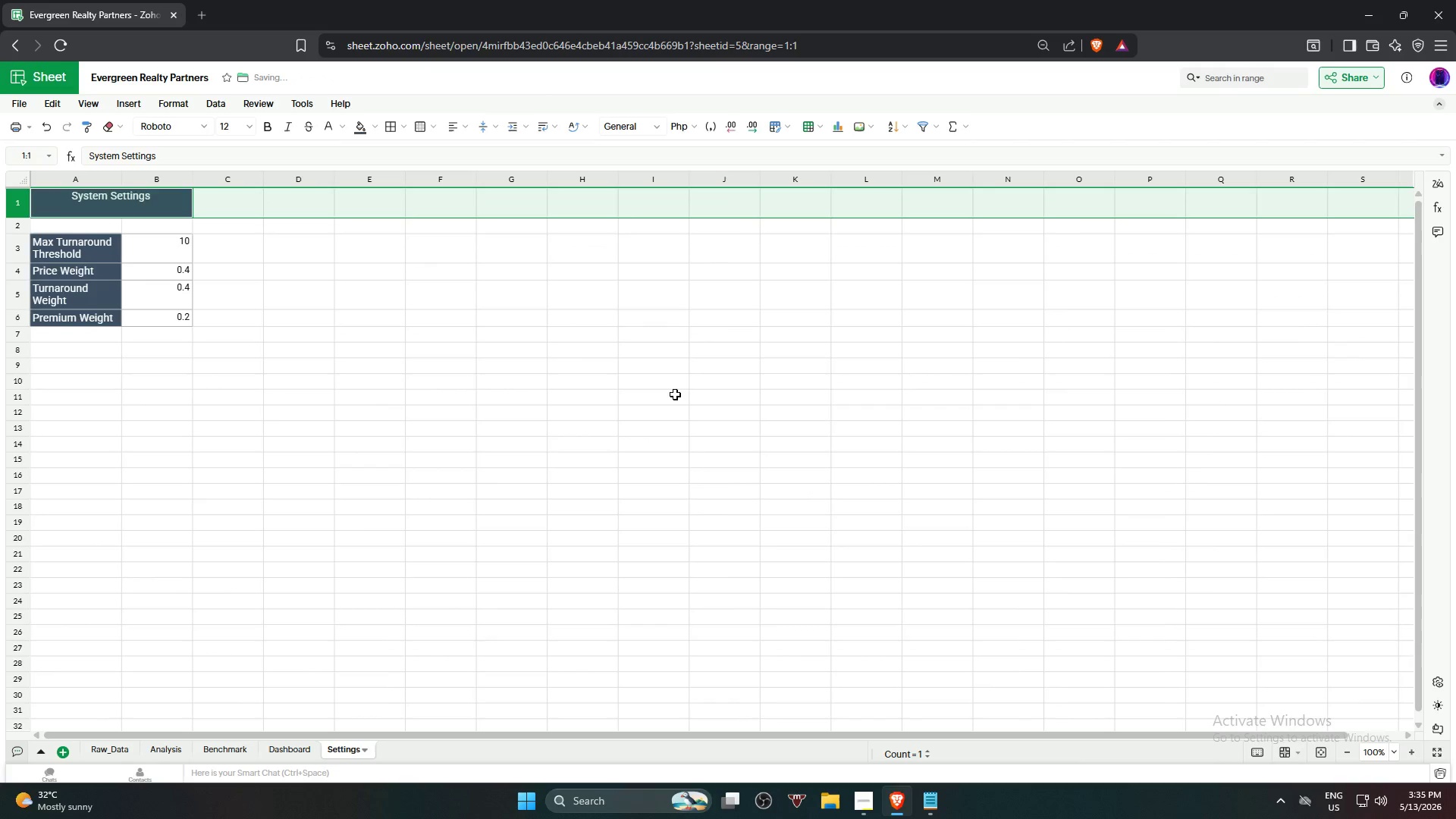 
key(NumpadEnter)
 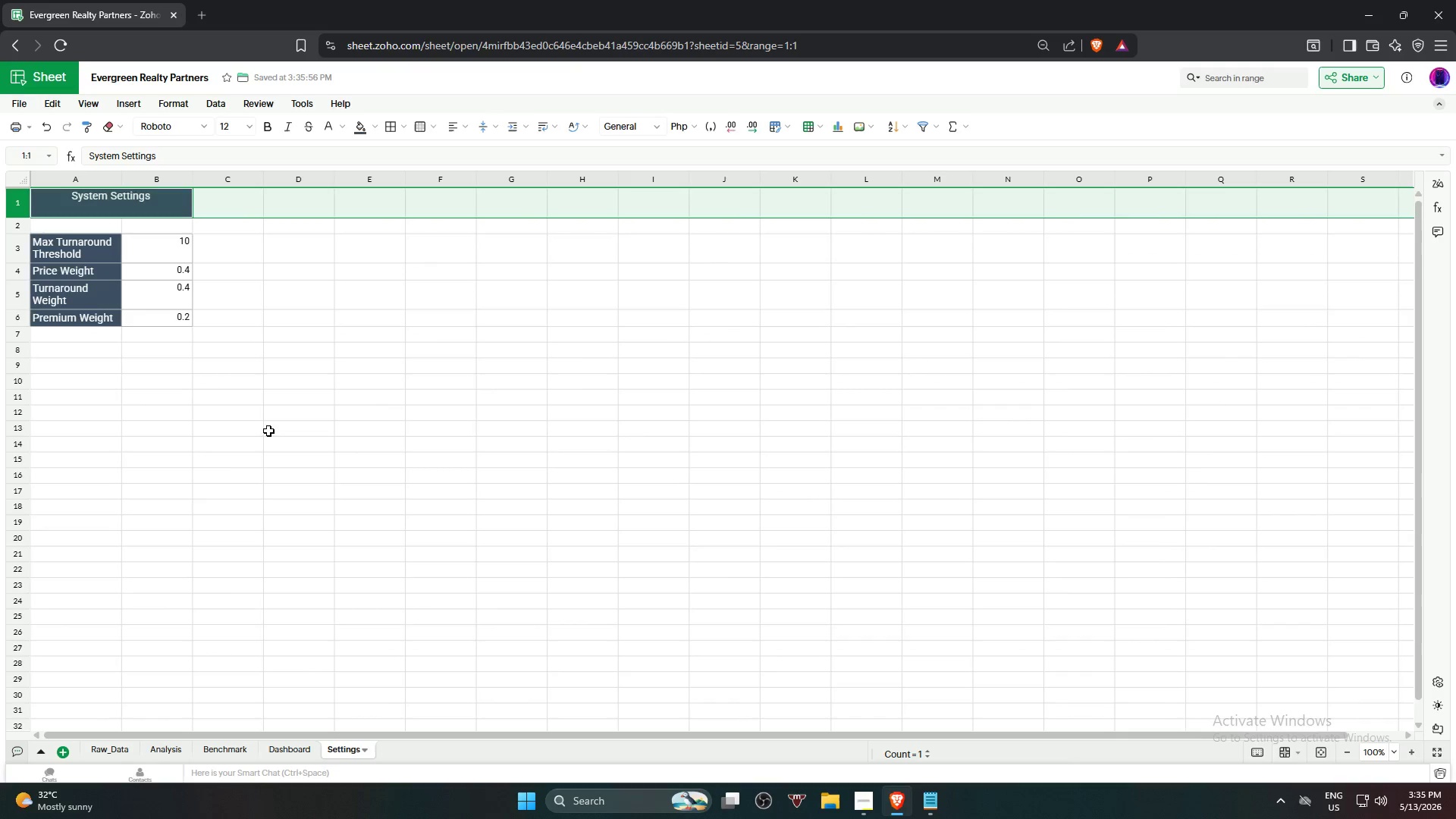 
left_click([222, 464])
 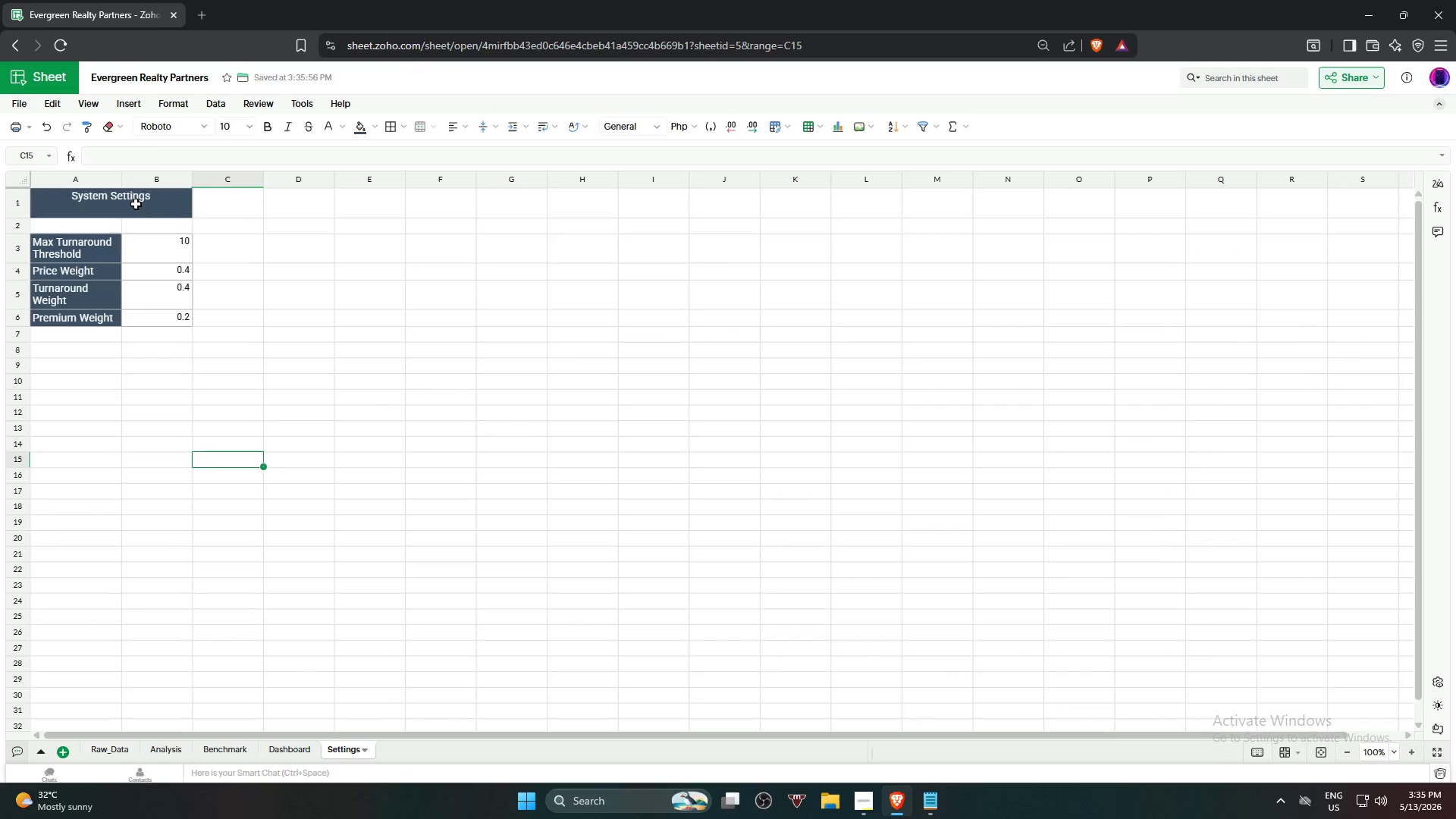 
left_click([136, 204])
 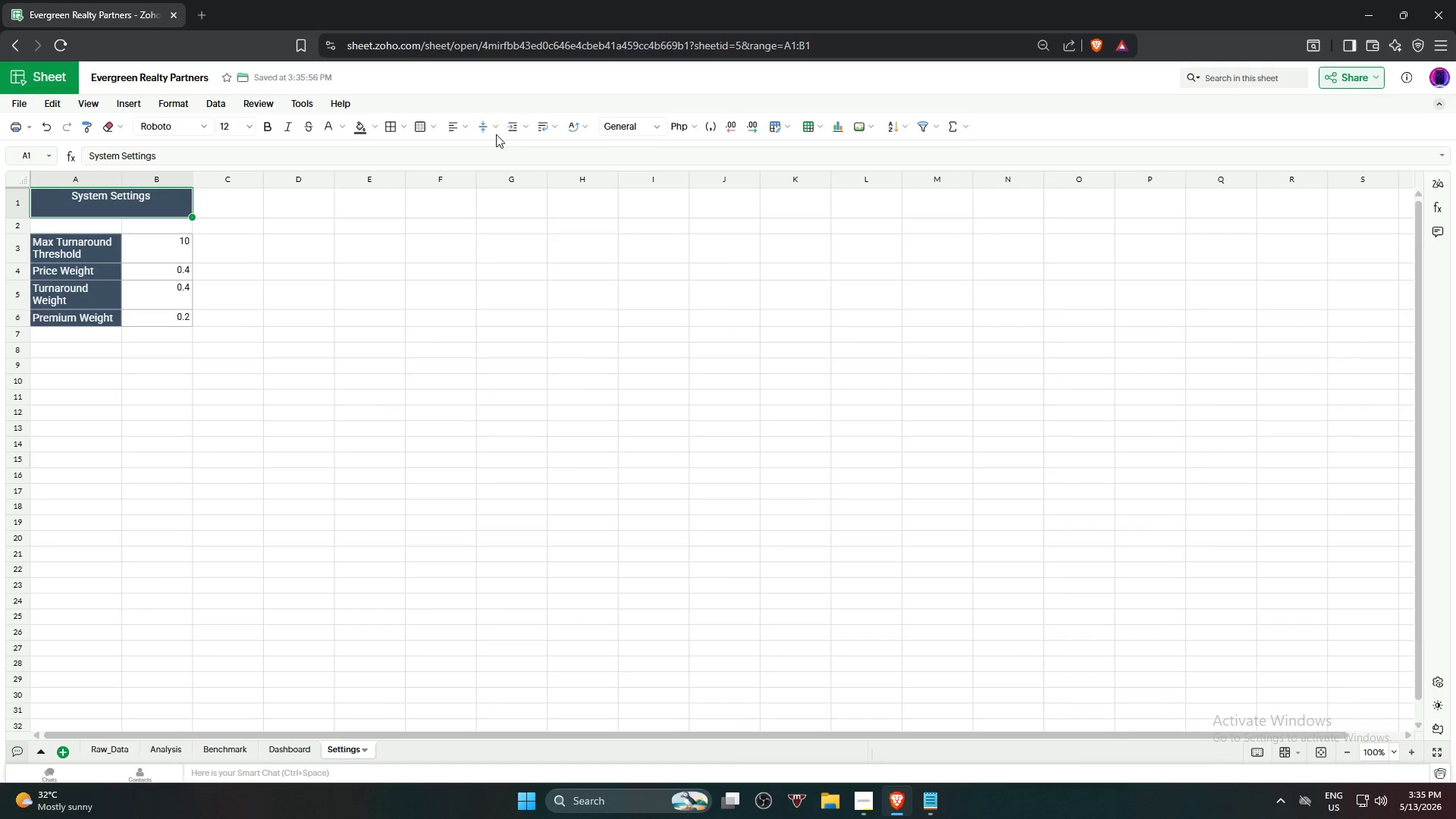 
left_click([488, 129])
 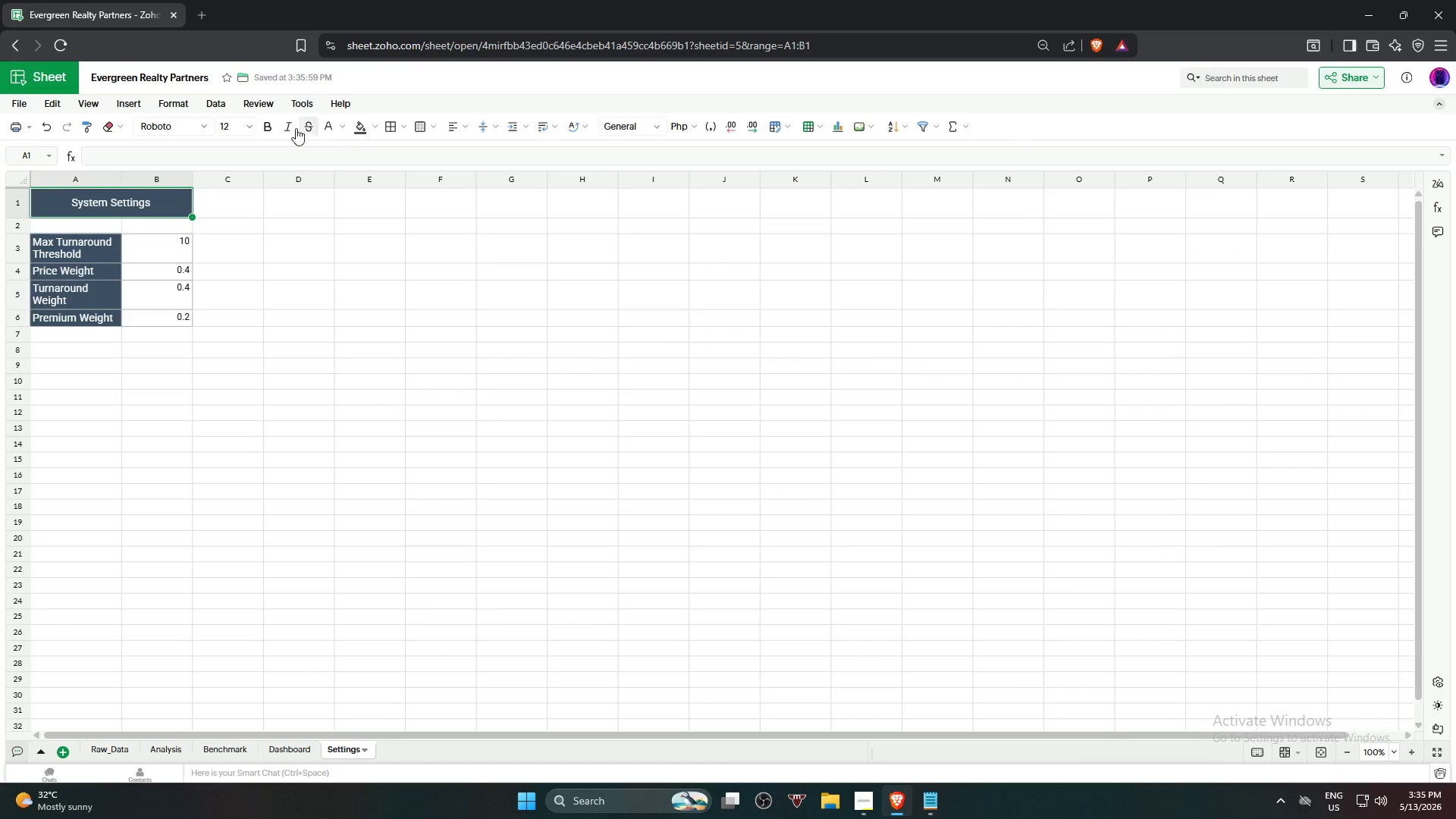 
left_click([250, 130])
 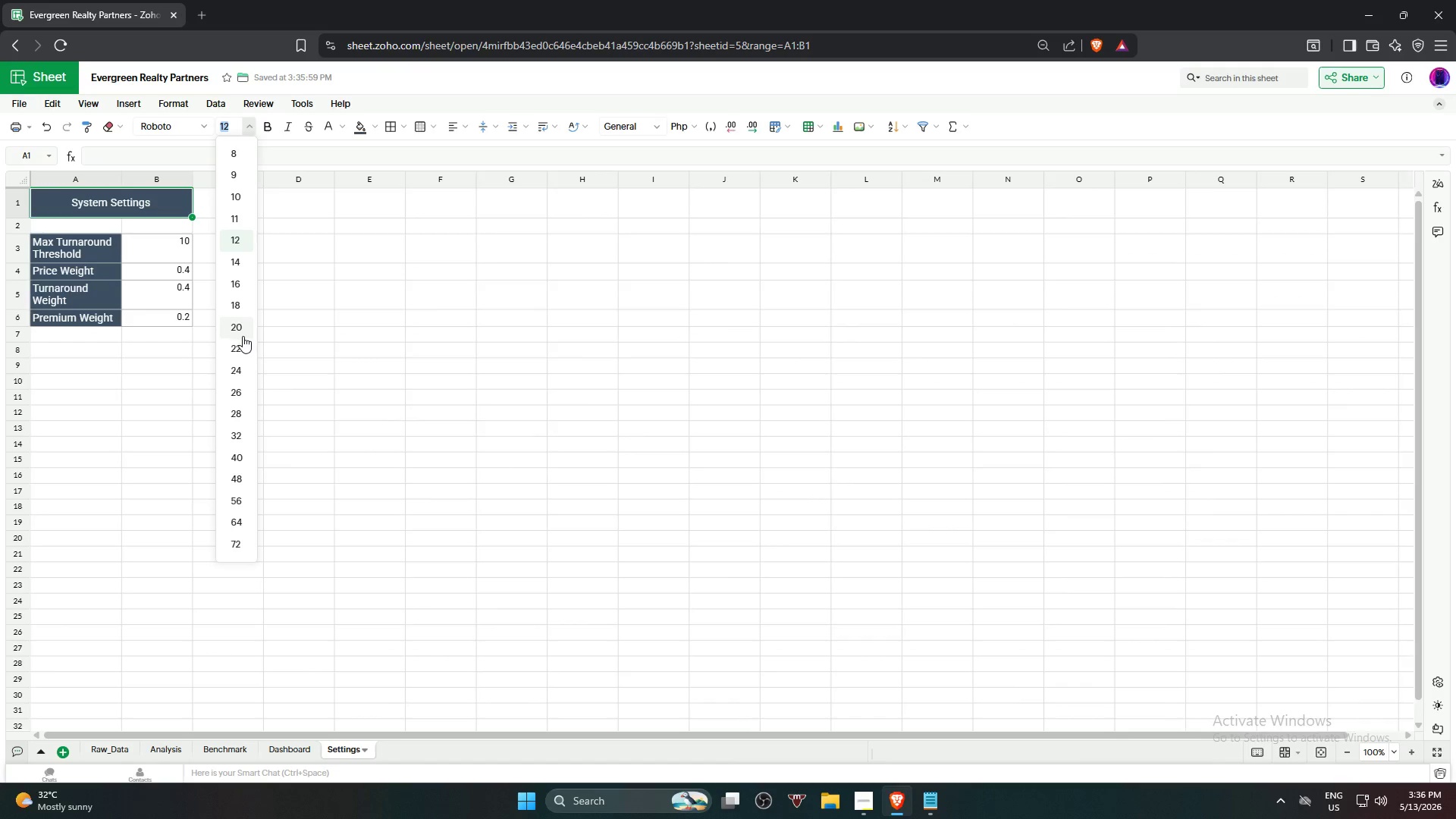 
left_click([243, 336])
 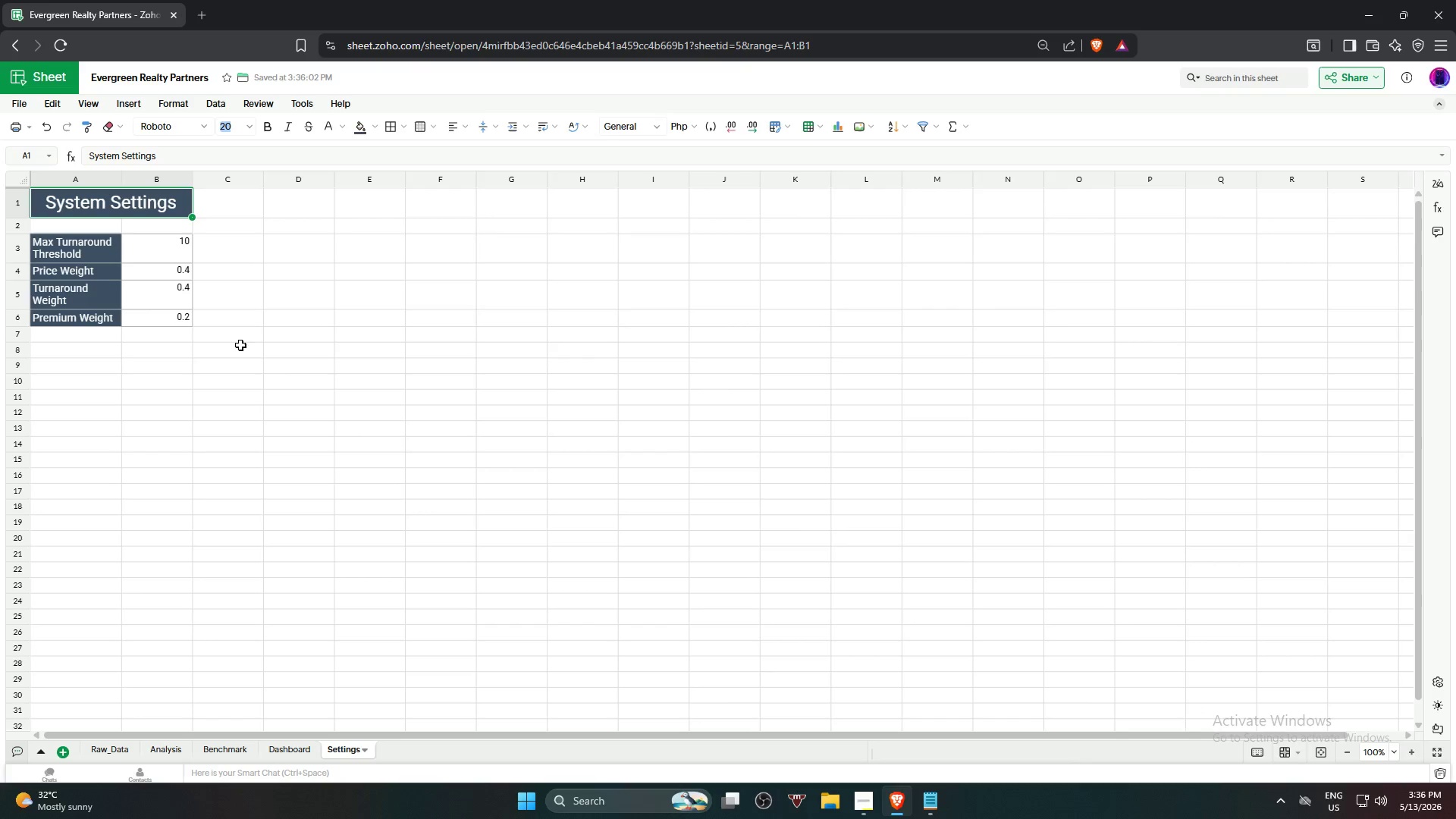 
left_click([243, 355])
 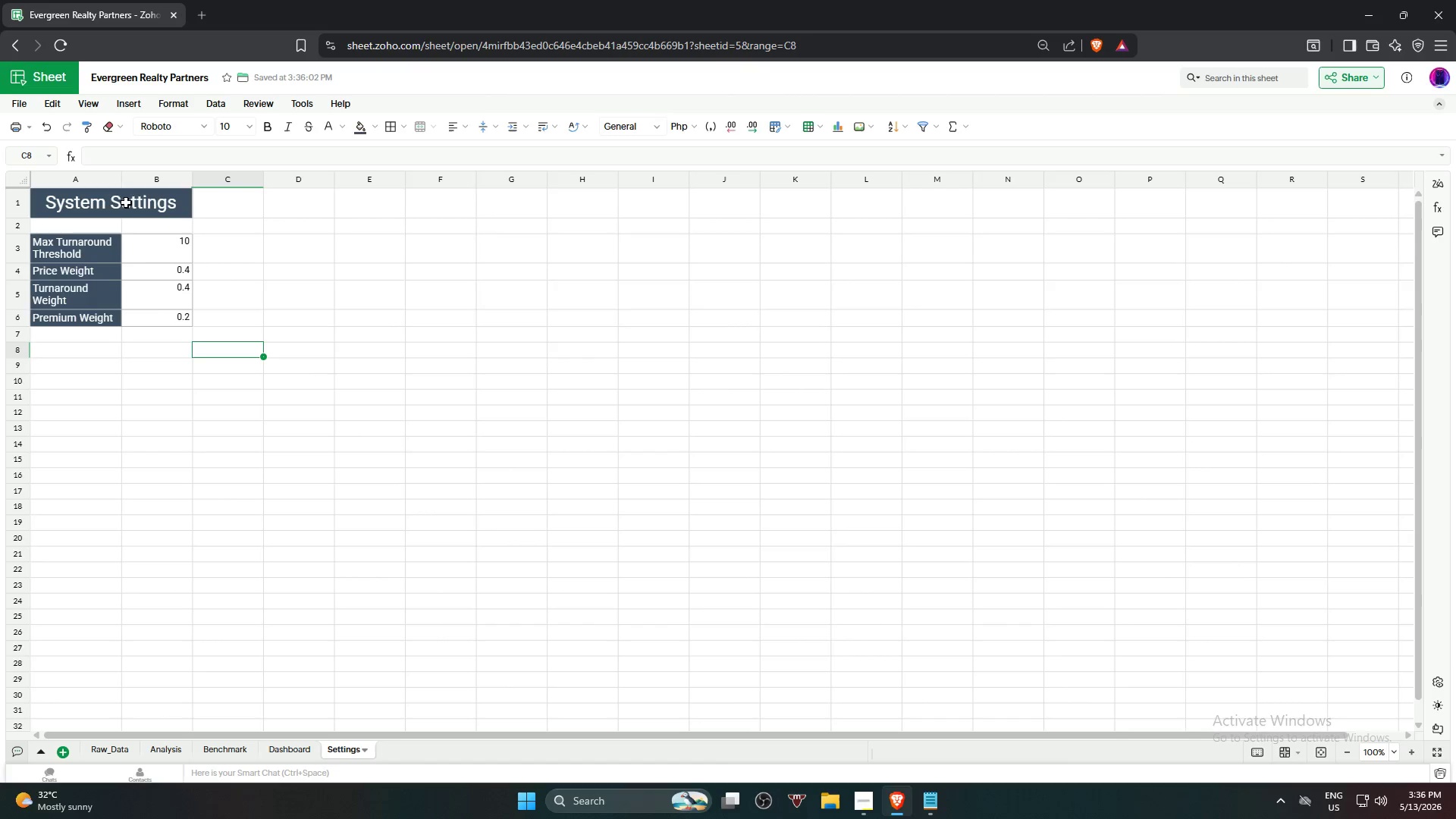 
left_click([129, 206])
 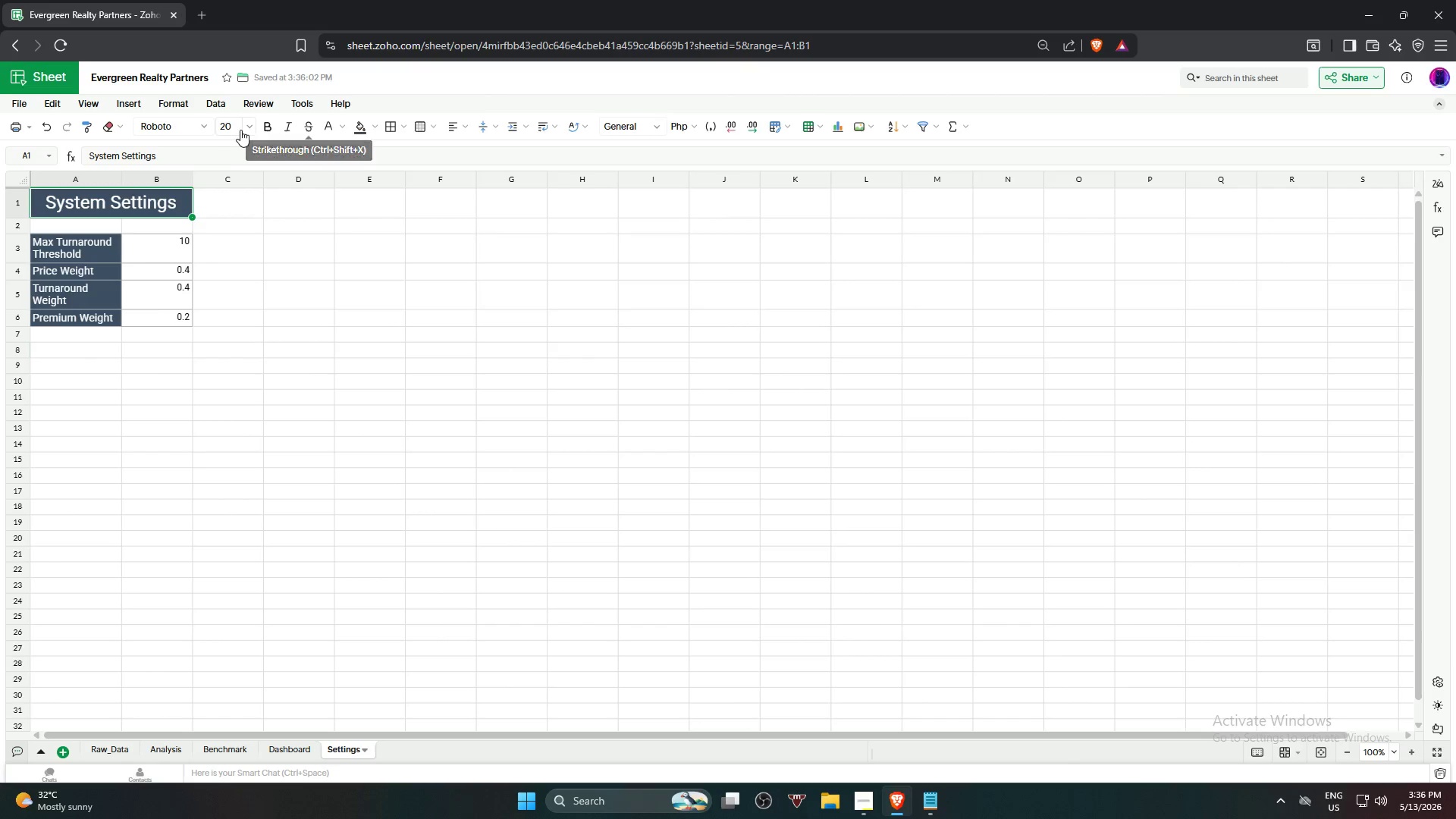 
left_click([244, 127])
 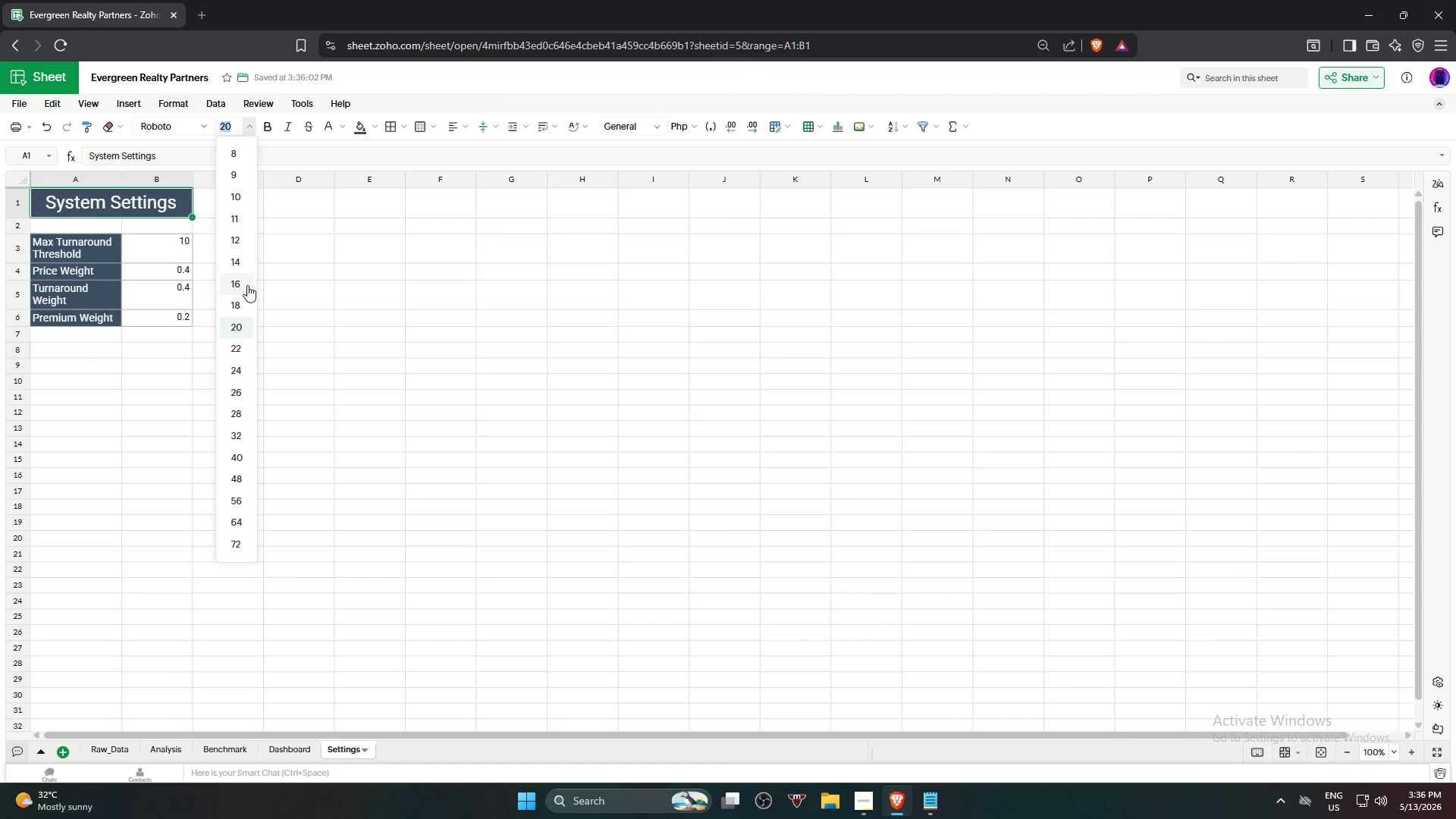 
left_click([365, 362])
 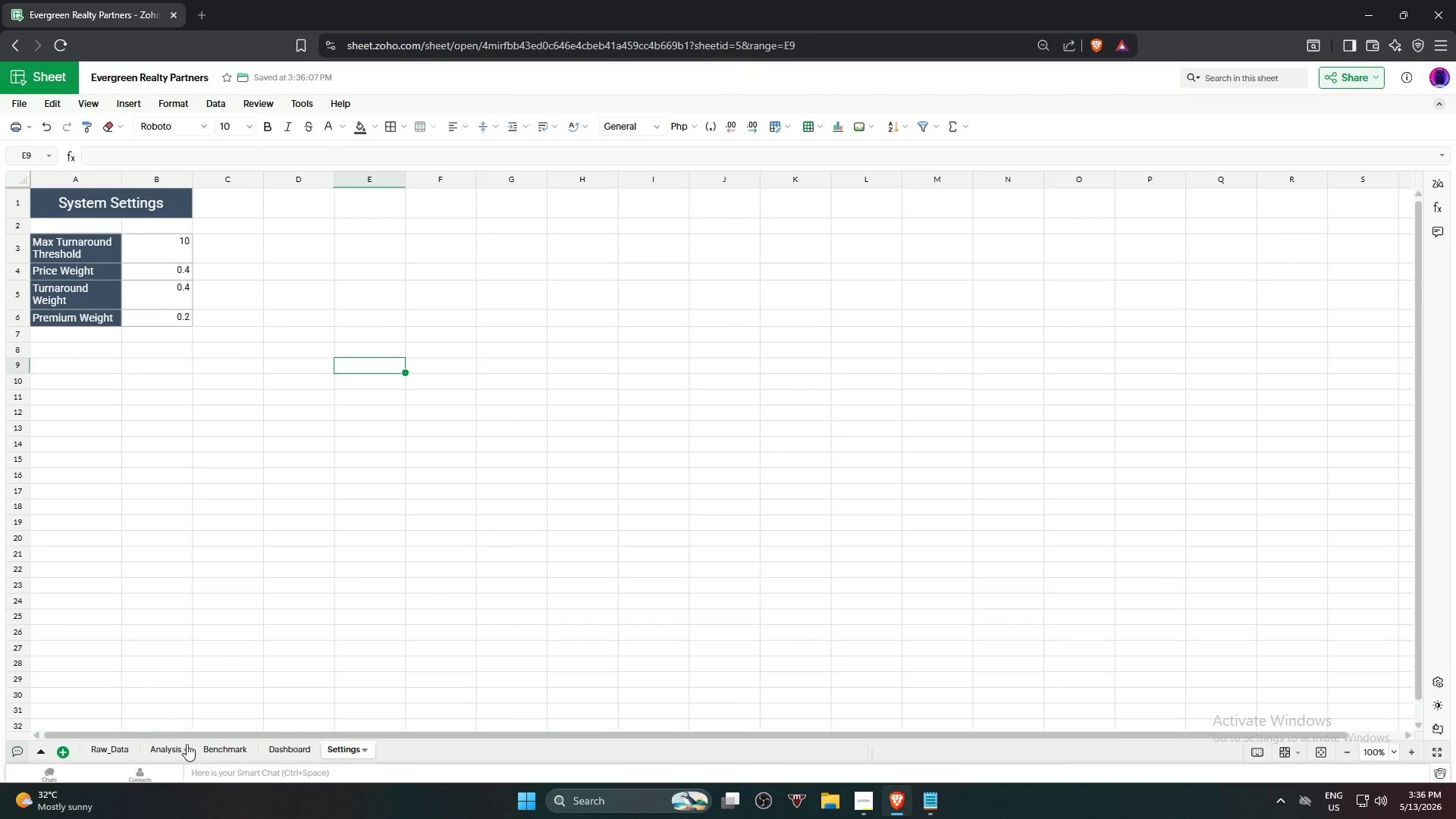 
left_click([287, 745])
 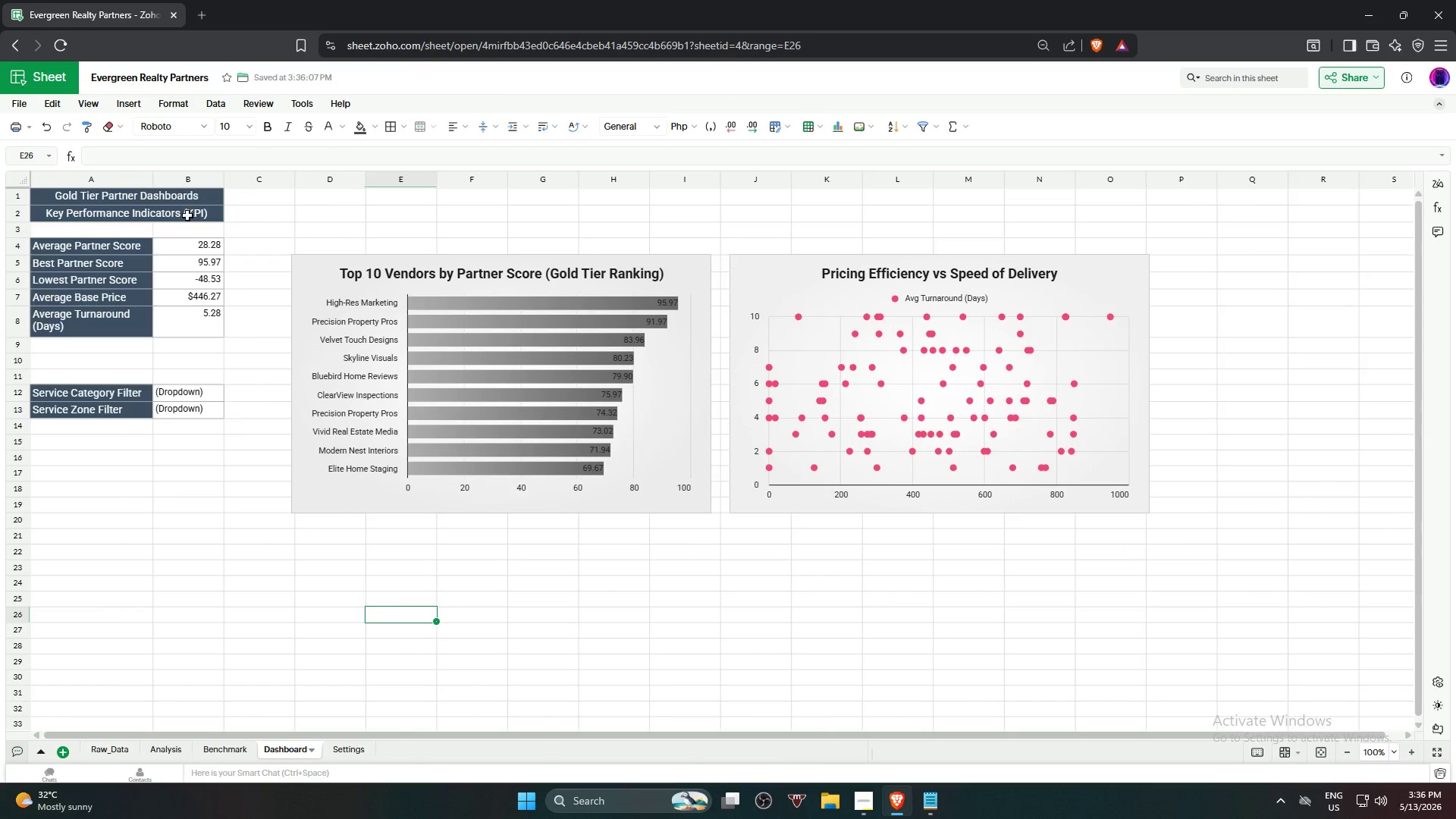 
left_click([193, 200])
 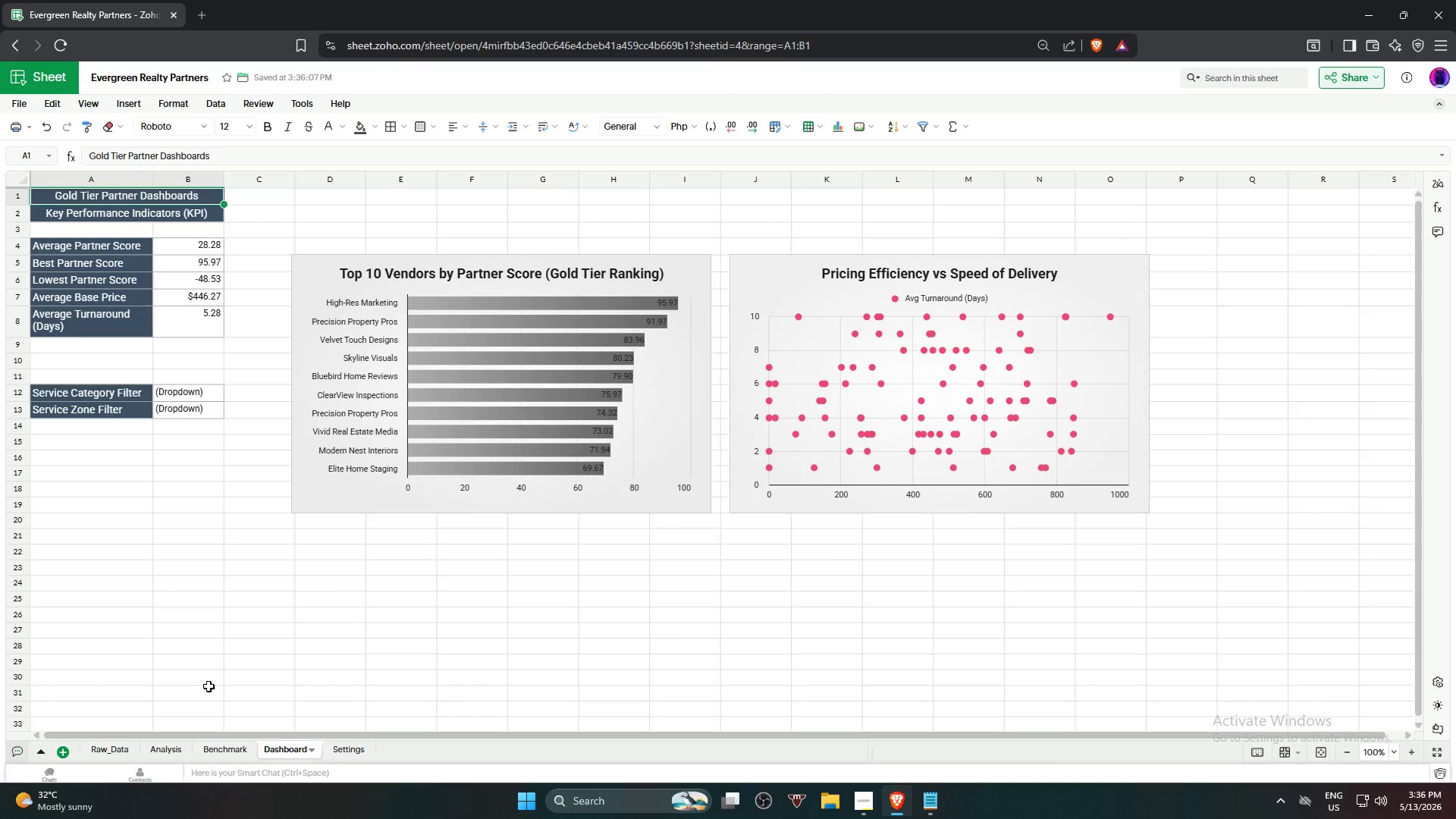 
left_click([278, 670])
 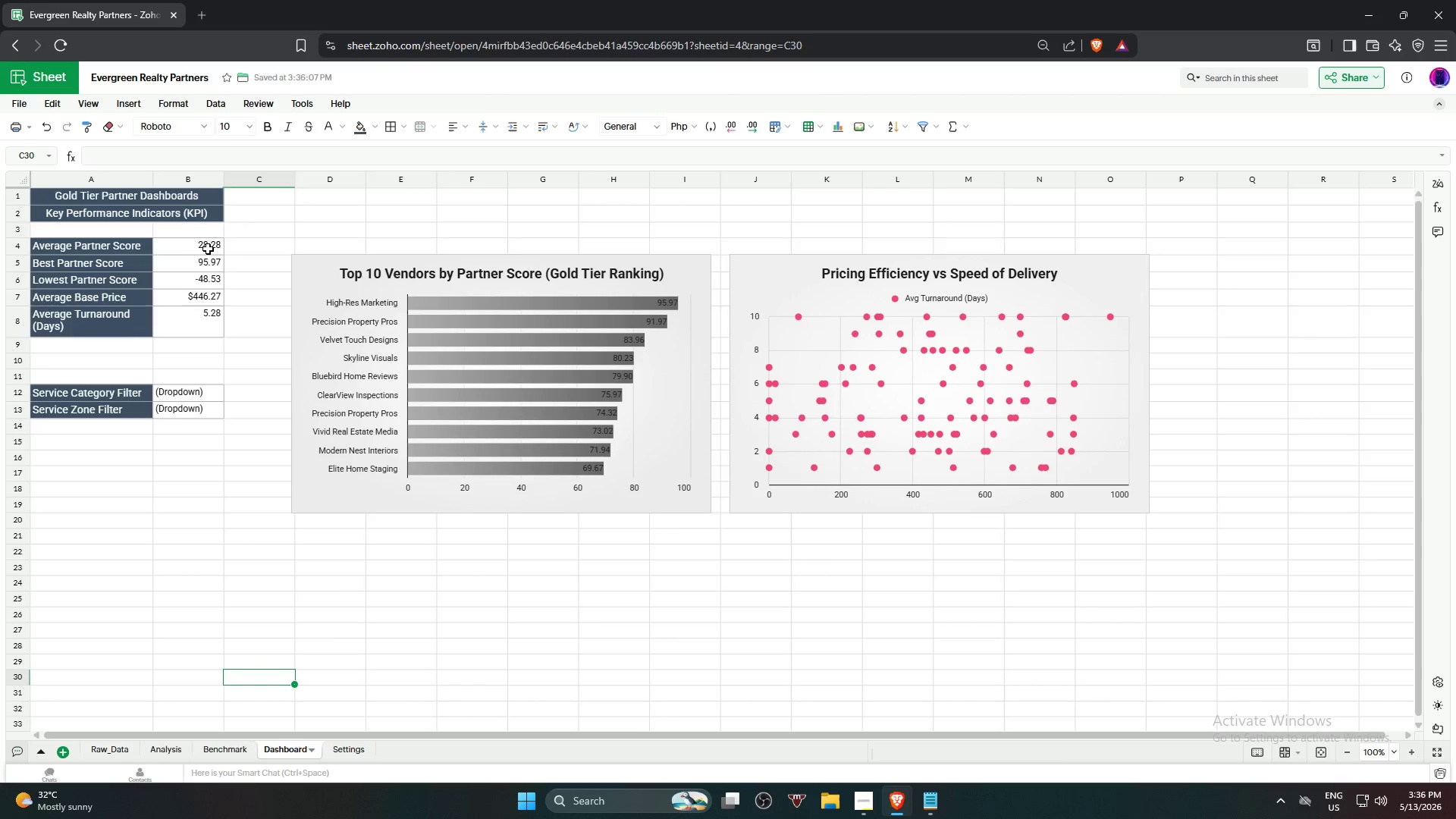 
left_click_drag(start_coordinate=[209, 245], to_coordinate=[211, 318])
 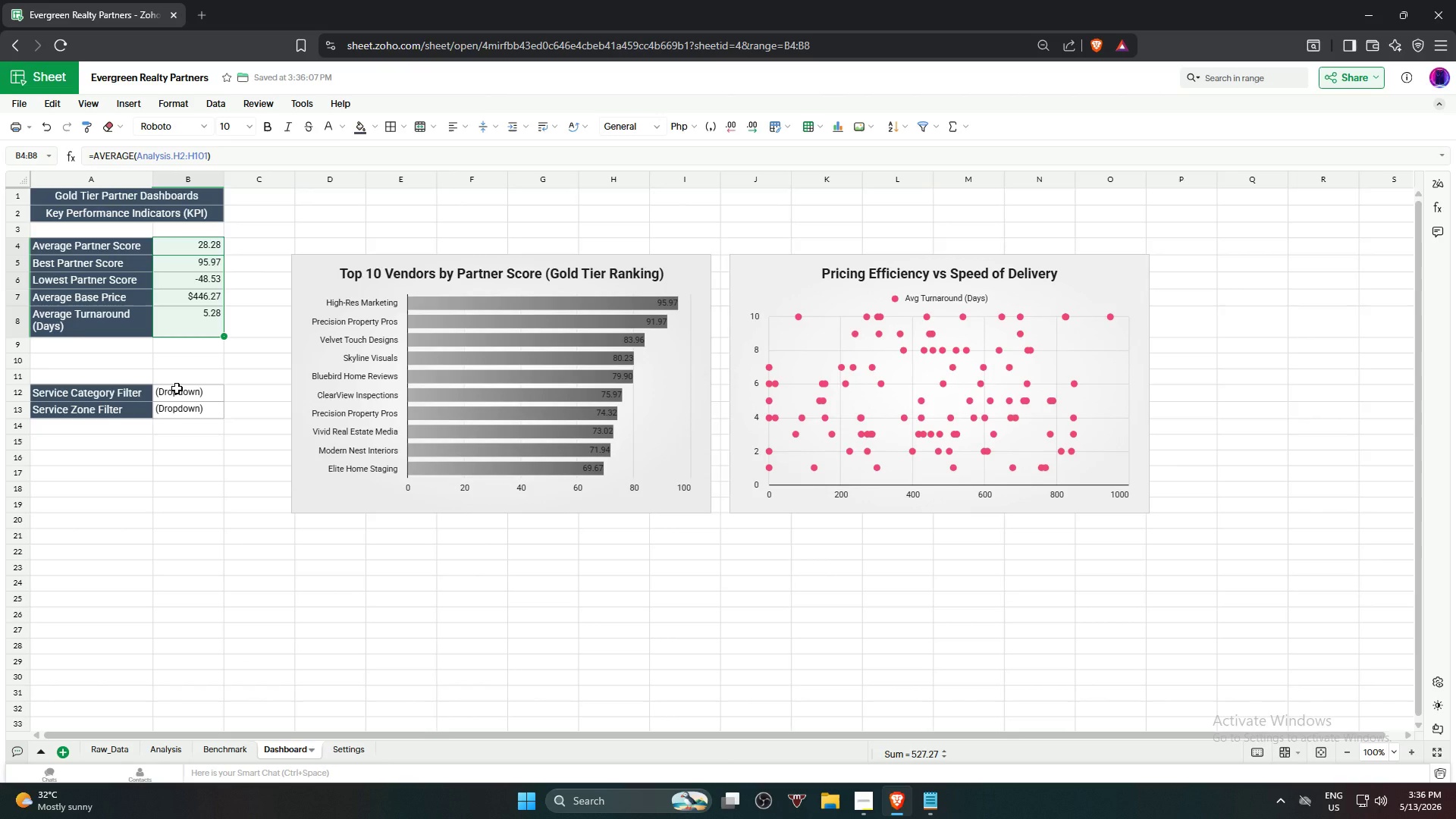 
hold_key(key=ControlLeft, duration=1.61)
left_click_drag(start_coordinate=[178, 394], to_coordinate=[186, 408])
 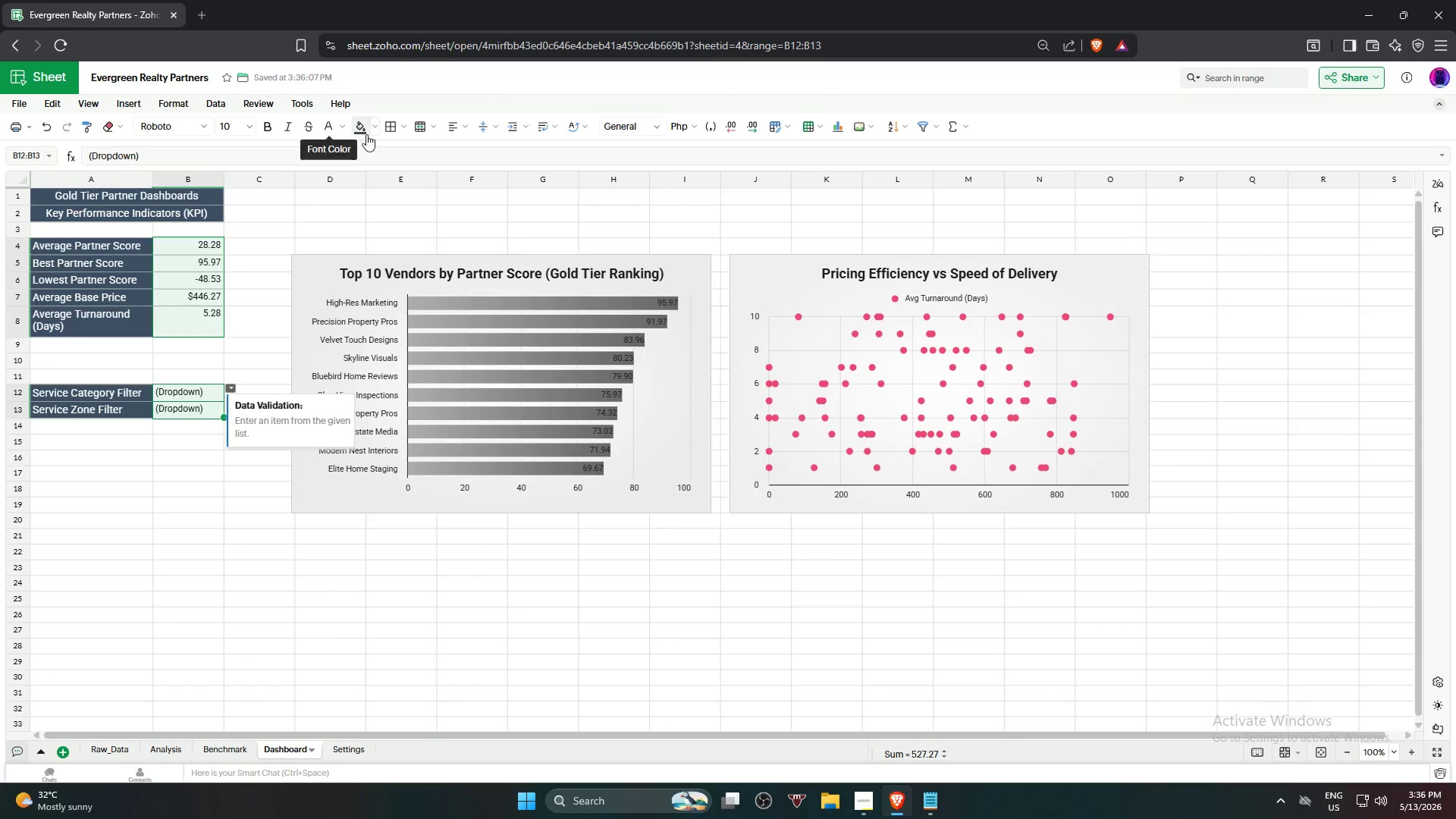 
left_click([377, 130])
 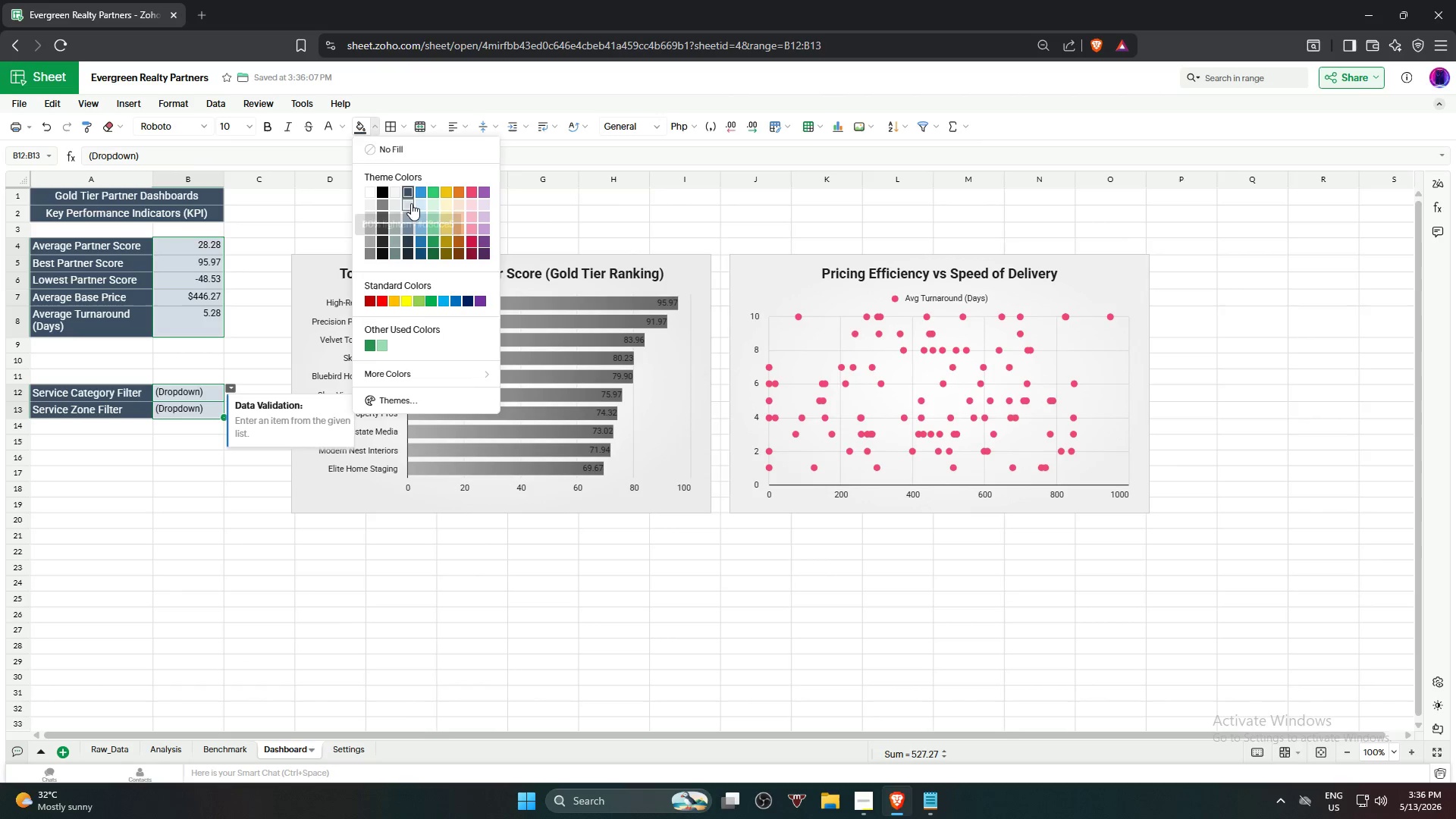 
left_click([411, 206])
 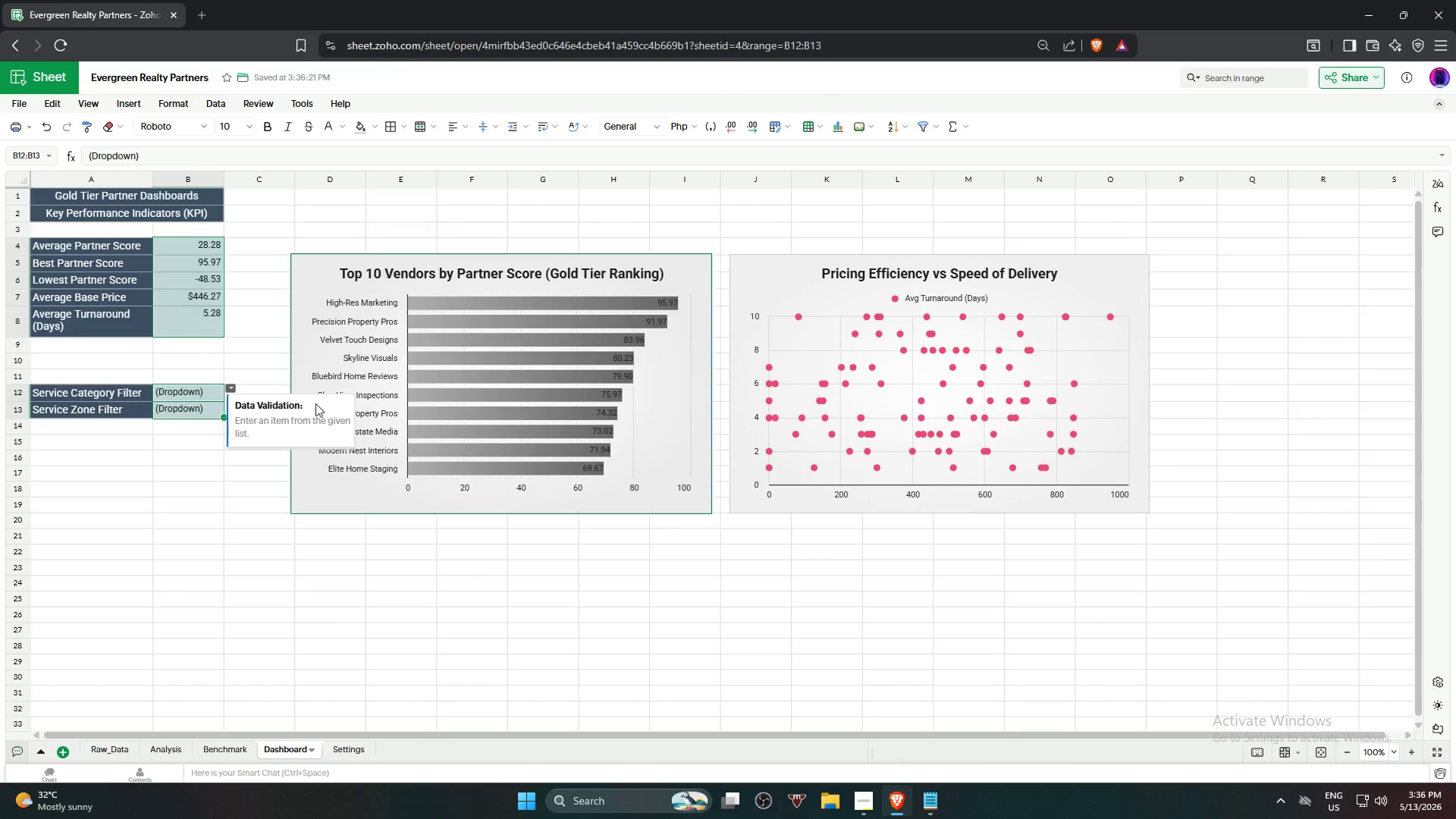 
left_click([259, 579])
 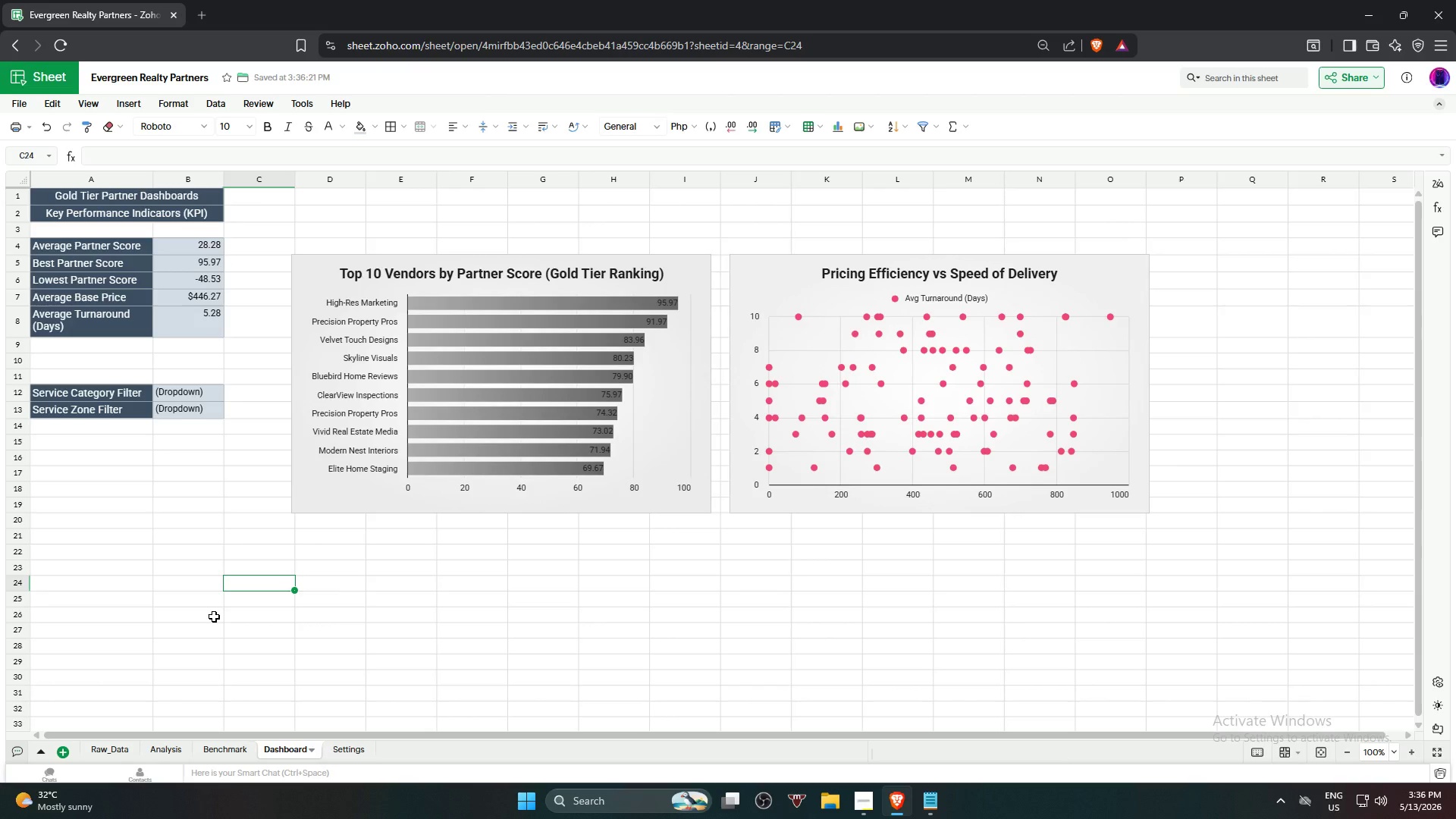 
left_click([216, 746])
 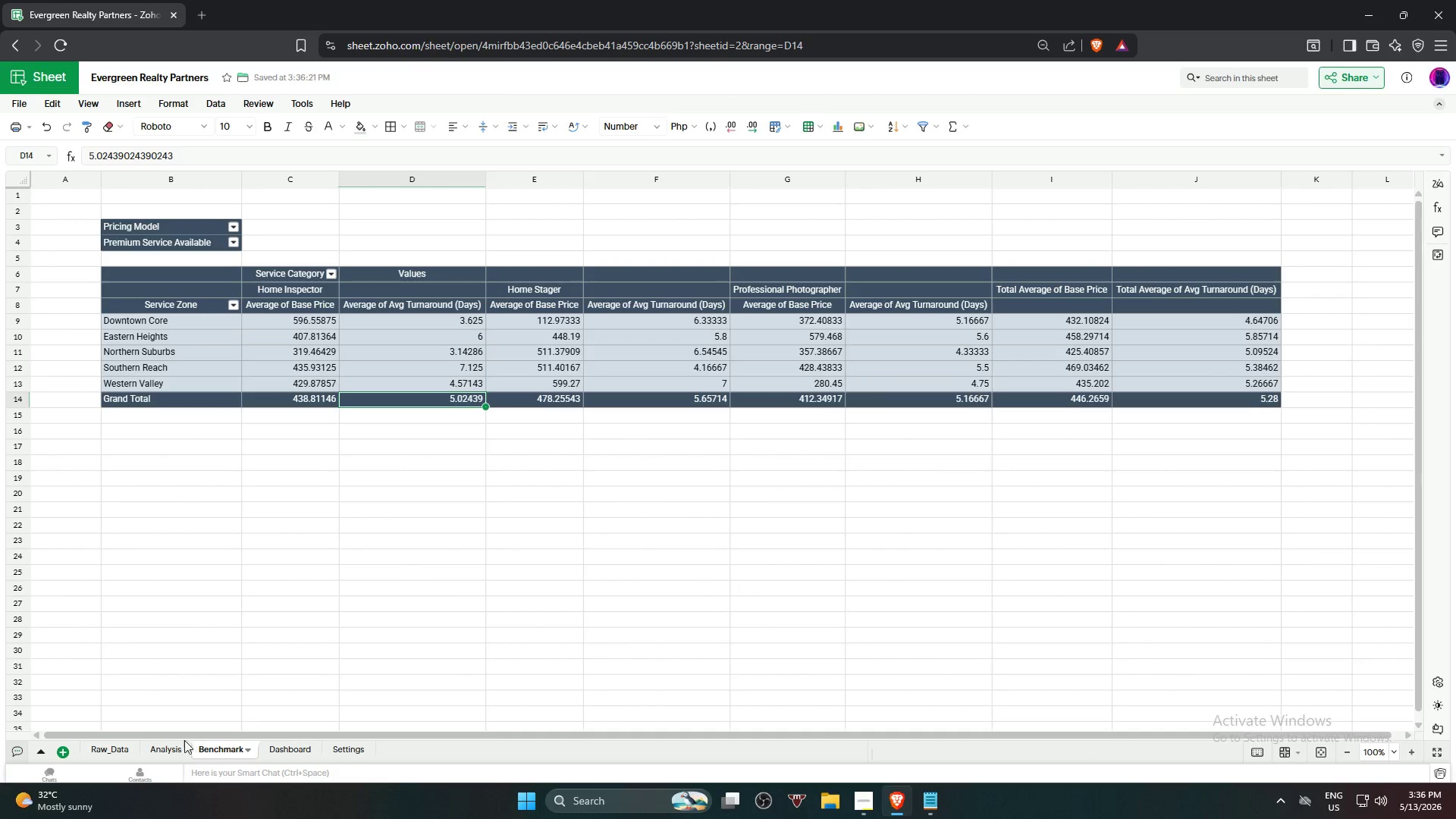 
wait(6.36)
 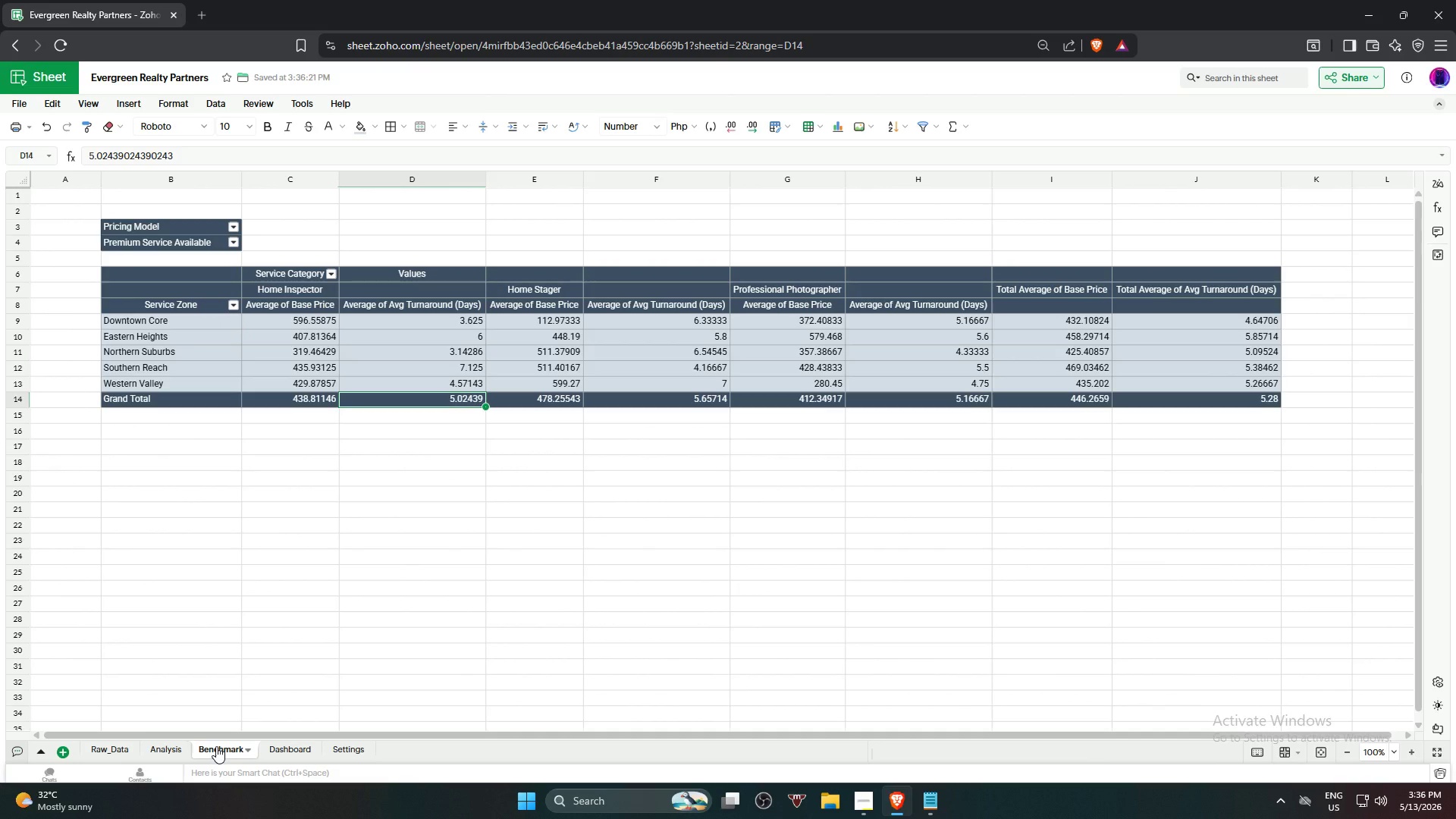 
scroll: coordinate [358, 646], scroll_direction: up, amount: 3.0